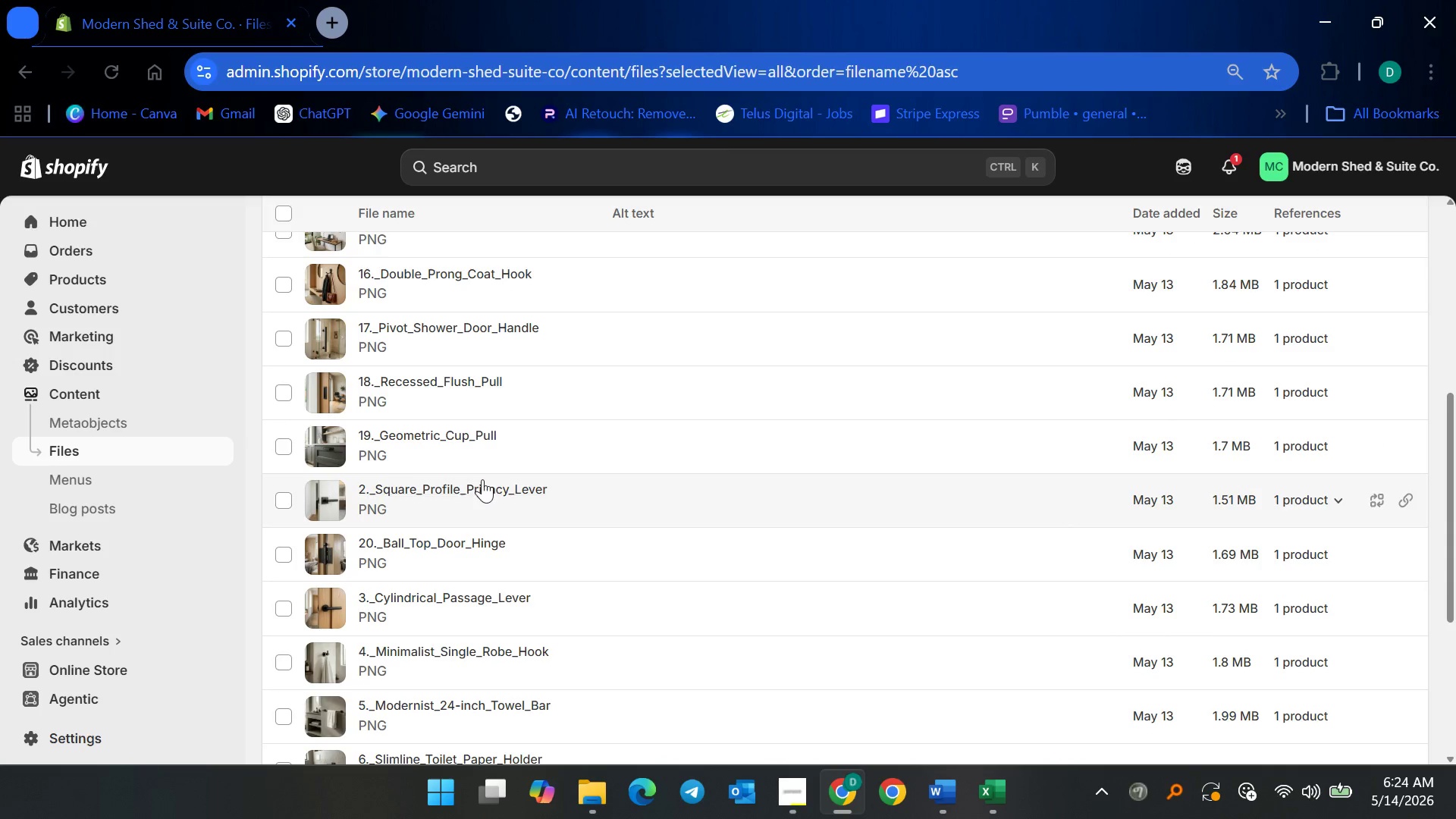 
left_click([482, 479])
 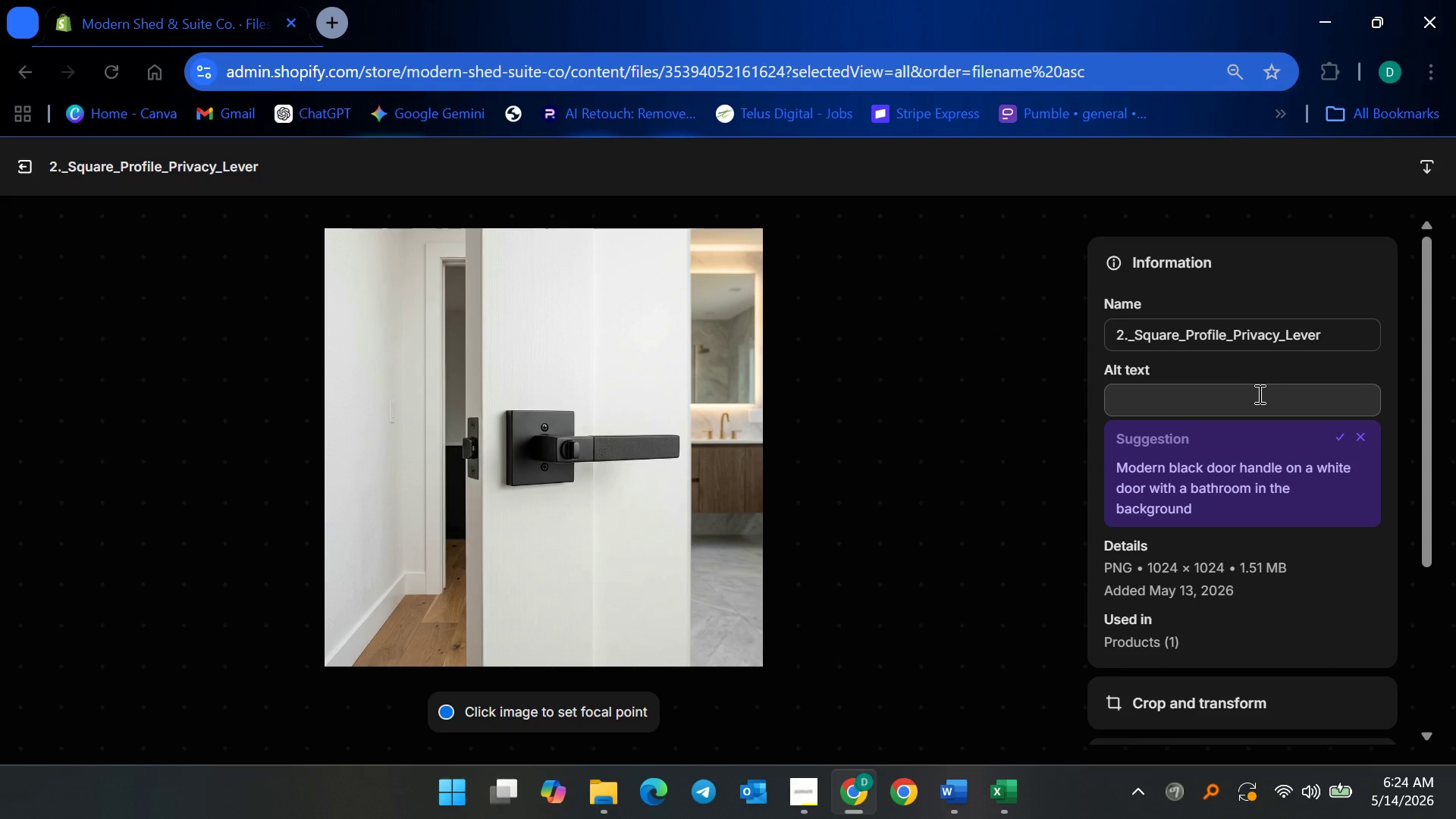 
wait(7.39)
 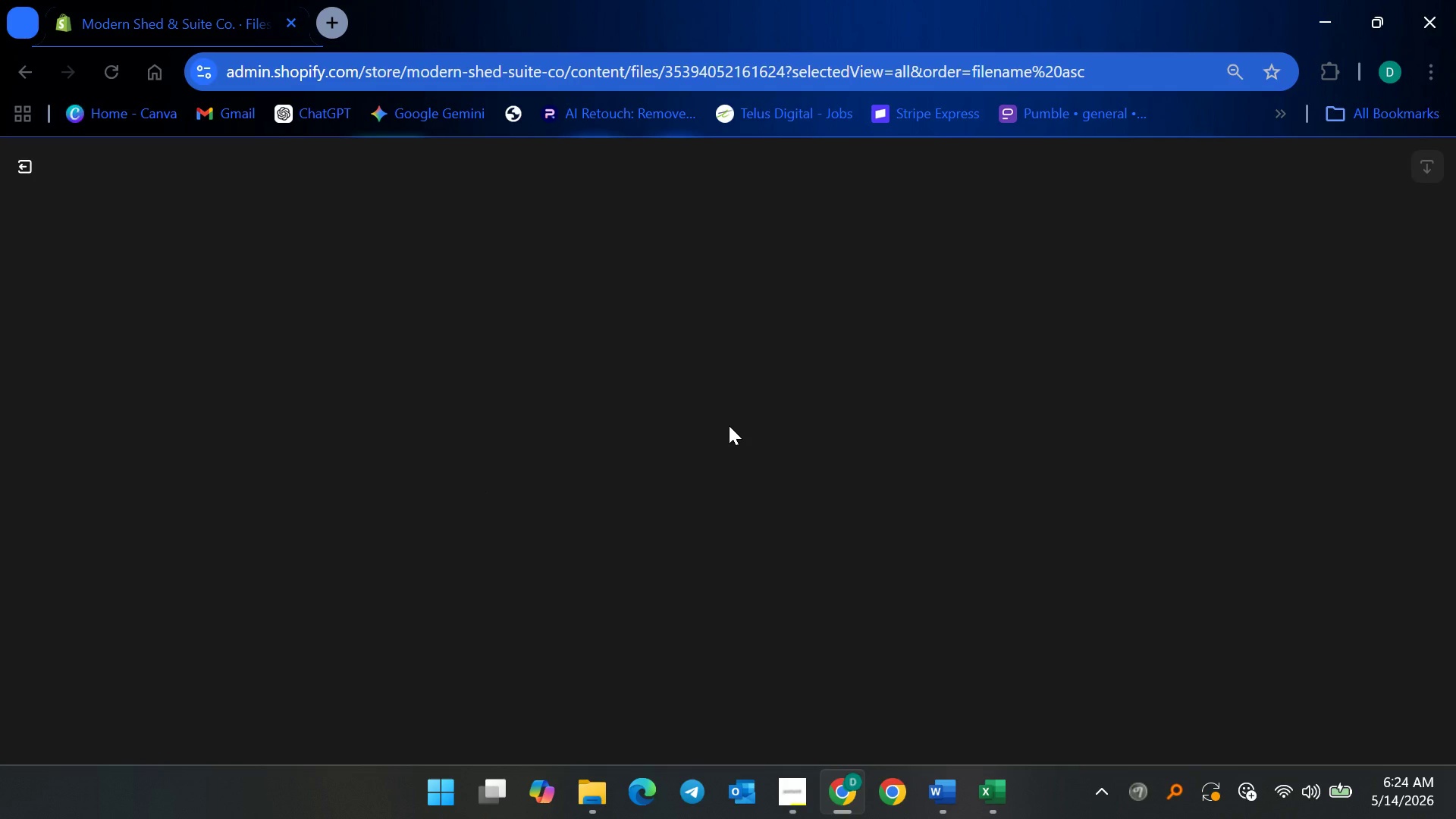 
left_click([1254, 393])
 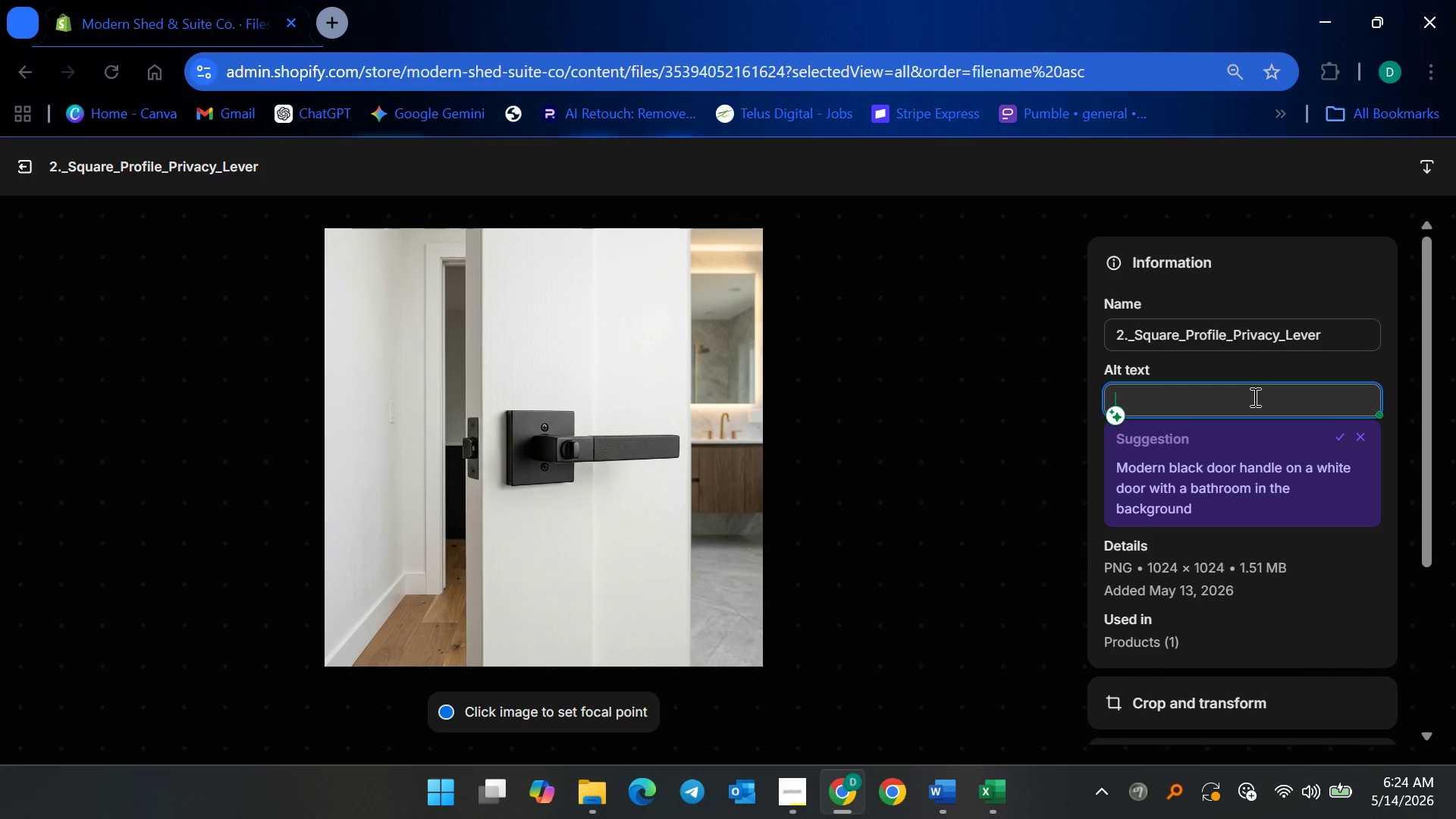 
wait(15.47)
 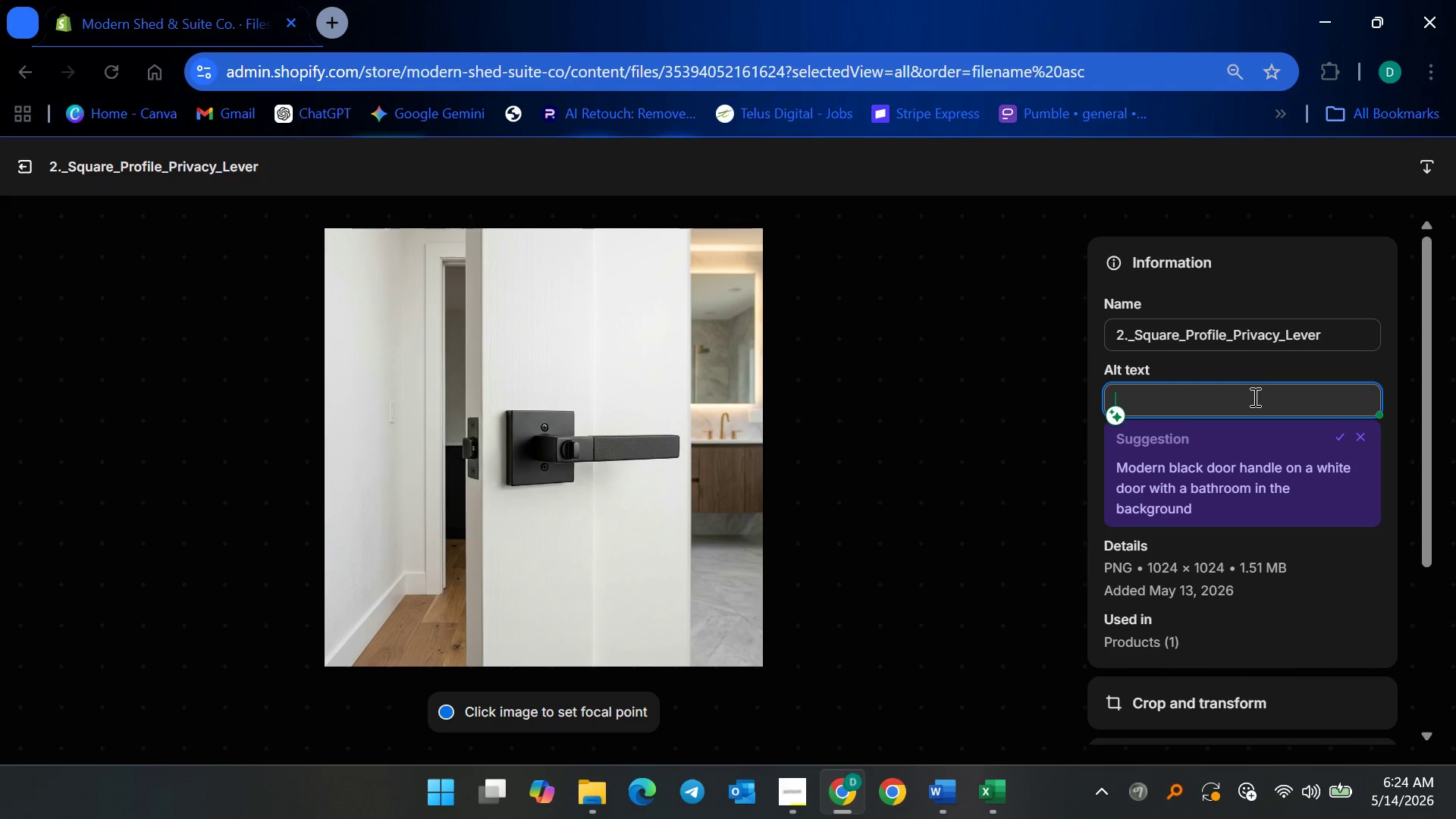 
type(Square matte )
key(Backspace)
key(Backspace)
key(Backspace)
key(Backspace)
key(Backspace)
type(matte black privacy door lever mounted on modern white bathroom door in contemporary ADU home)
 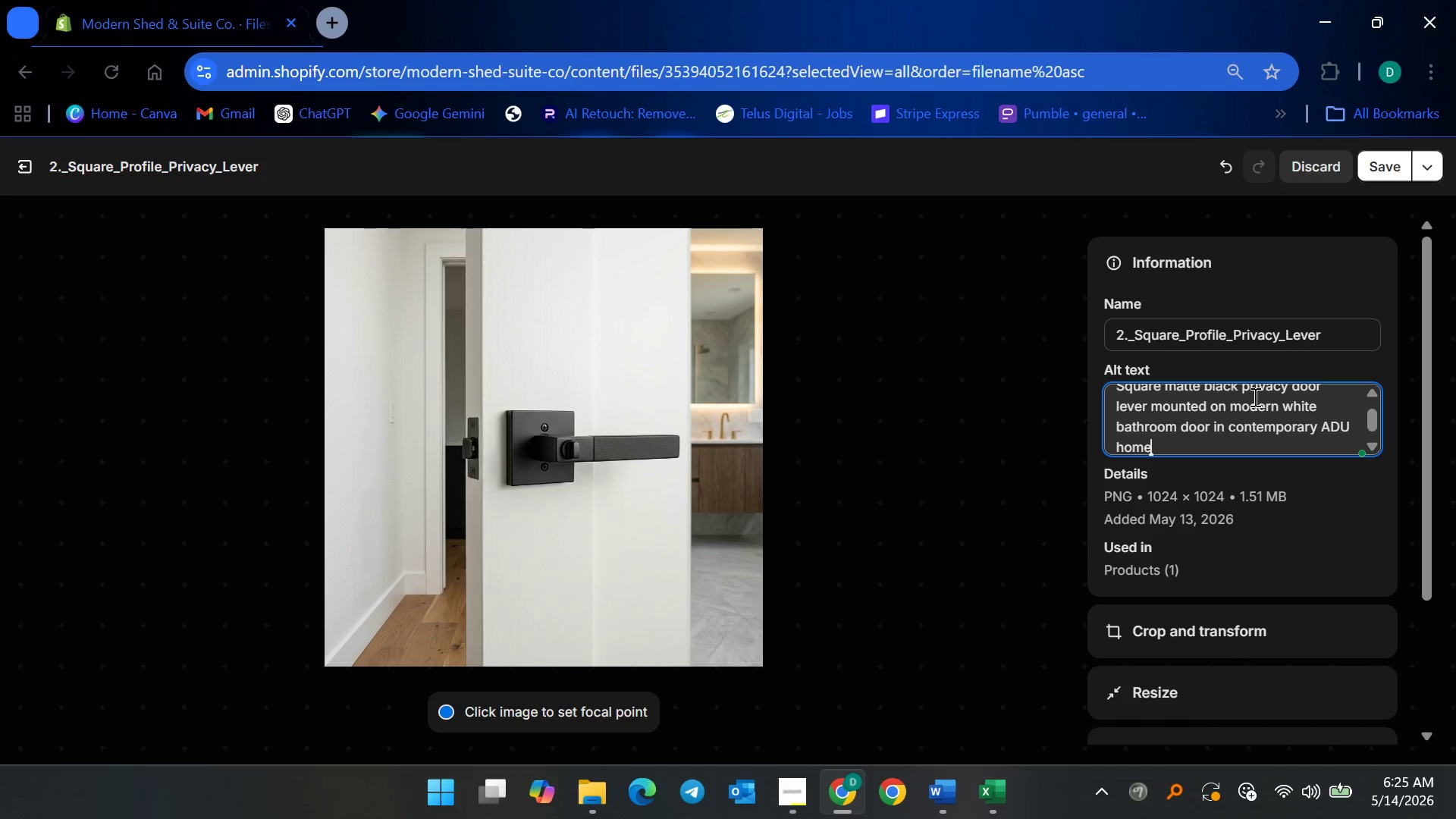 
scroll: coordinate [1232, 452], scroll_direction: up, amount: 2.0
 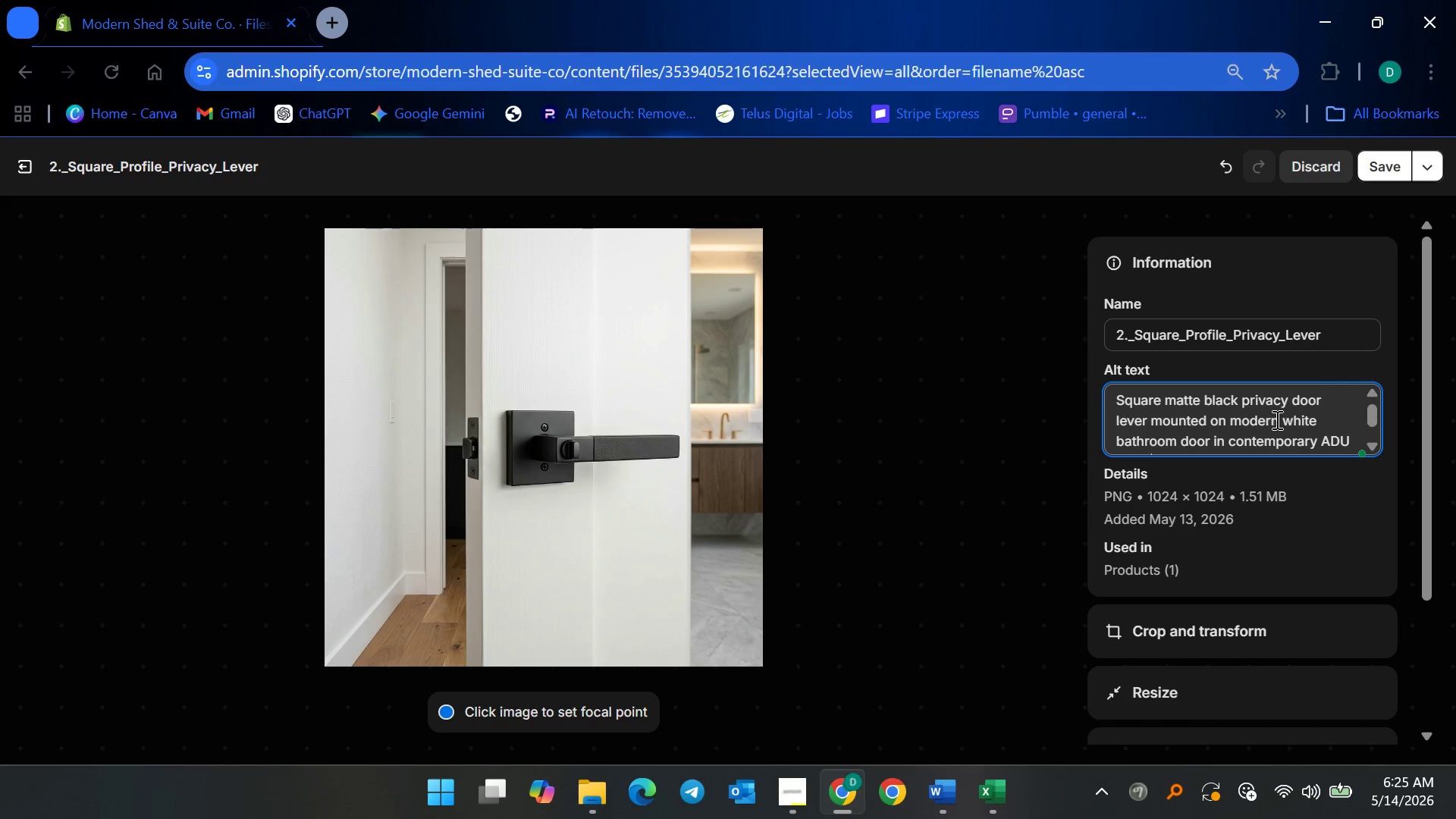 
scroll: coordinate [1285, 416], scroll_direction: down, amount: 1.0
 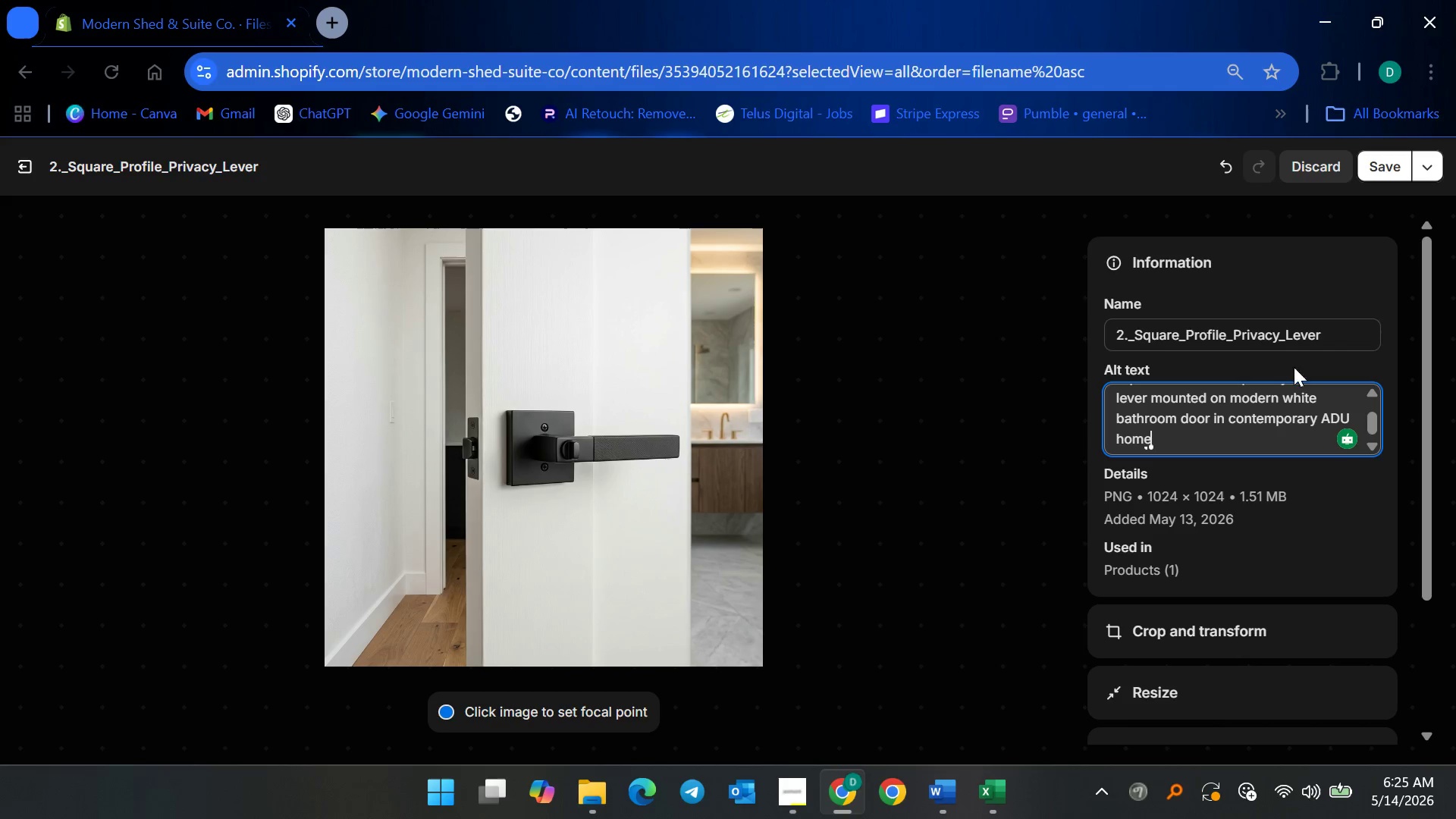 
left_click([1385, 163])
 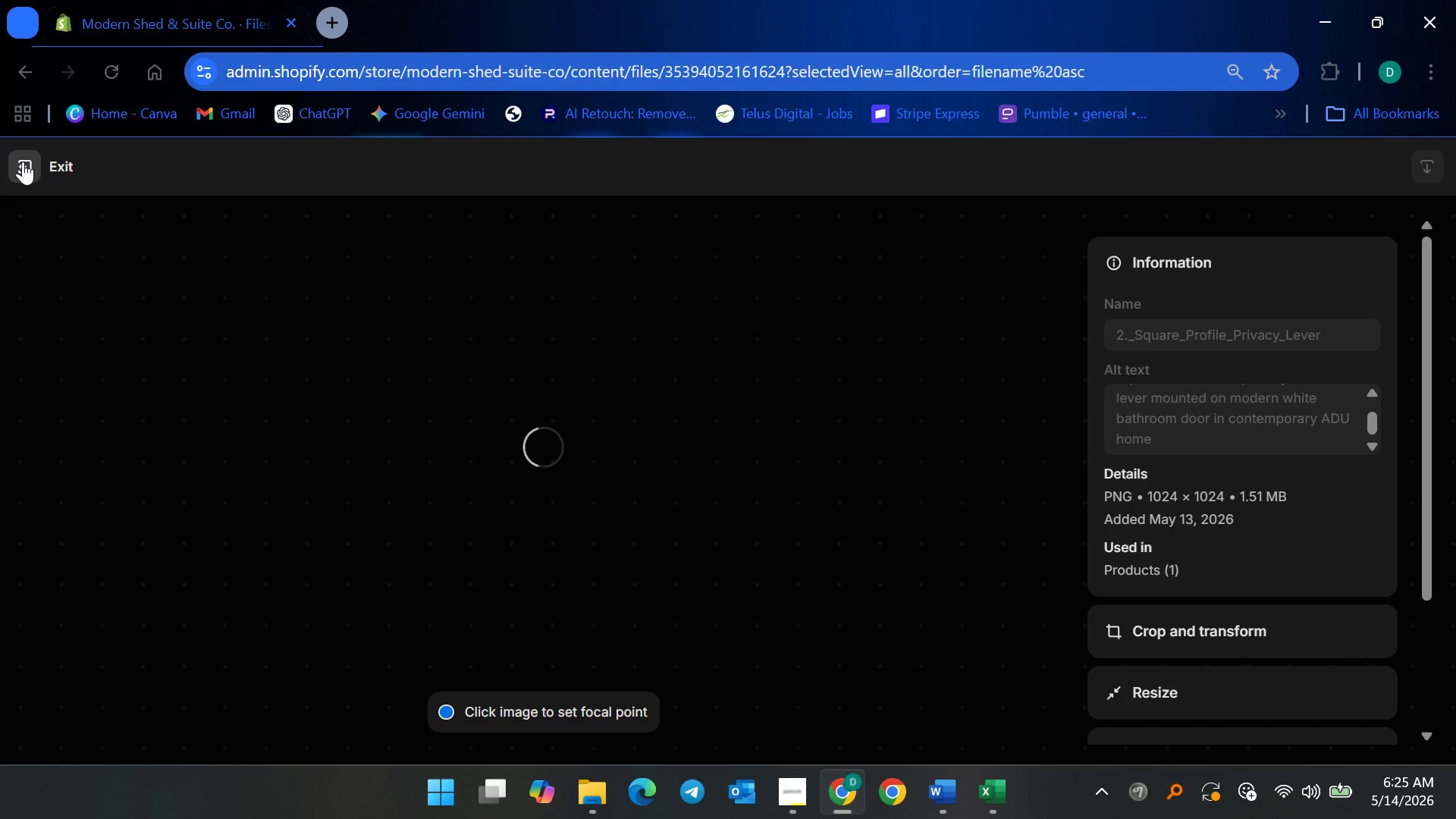 
left_click([23, 161])
 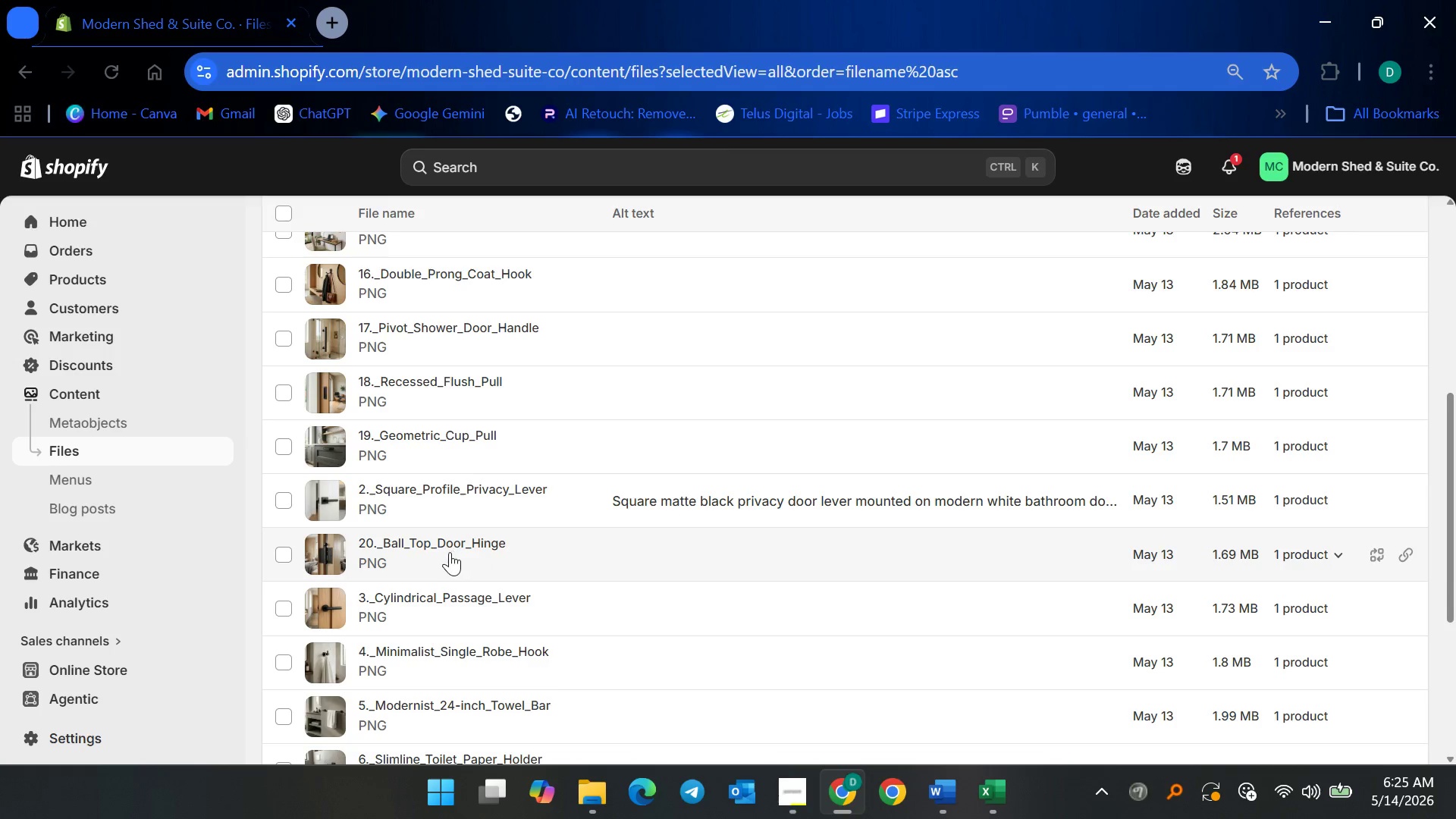 
left_click([438, 594])
 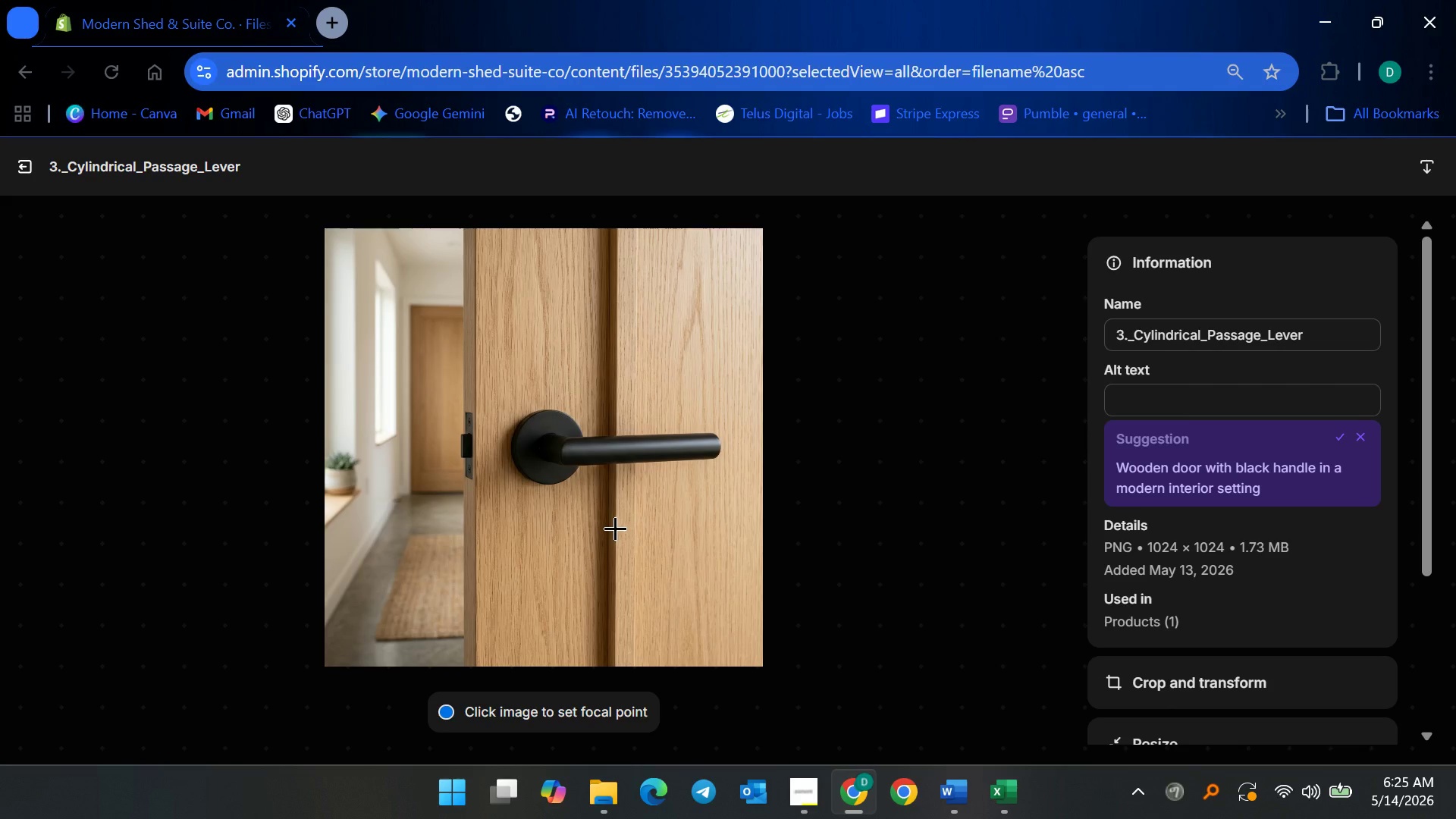 
wait(14.2)
 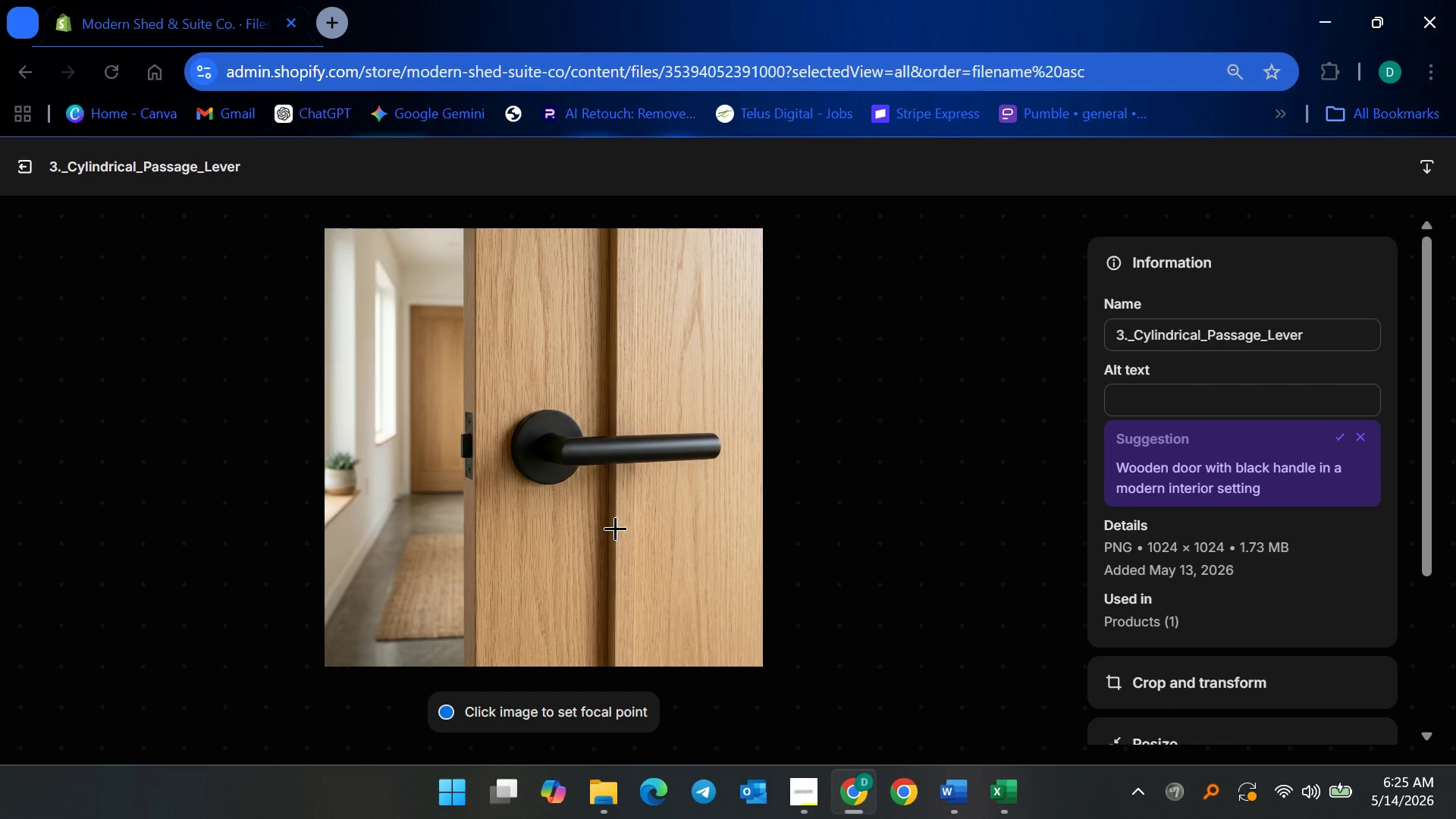 
left_click([1244, 400])
 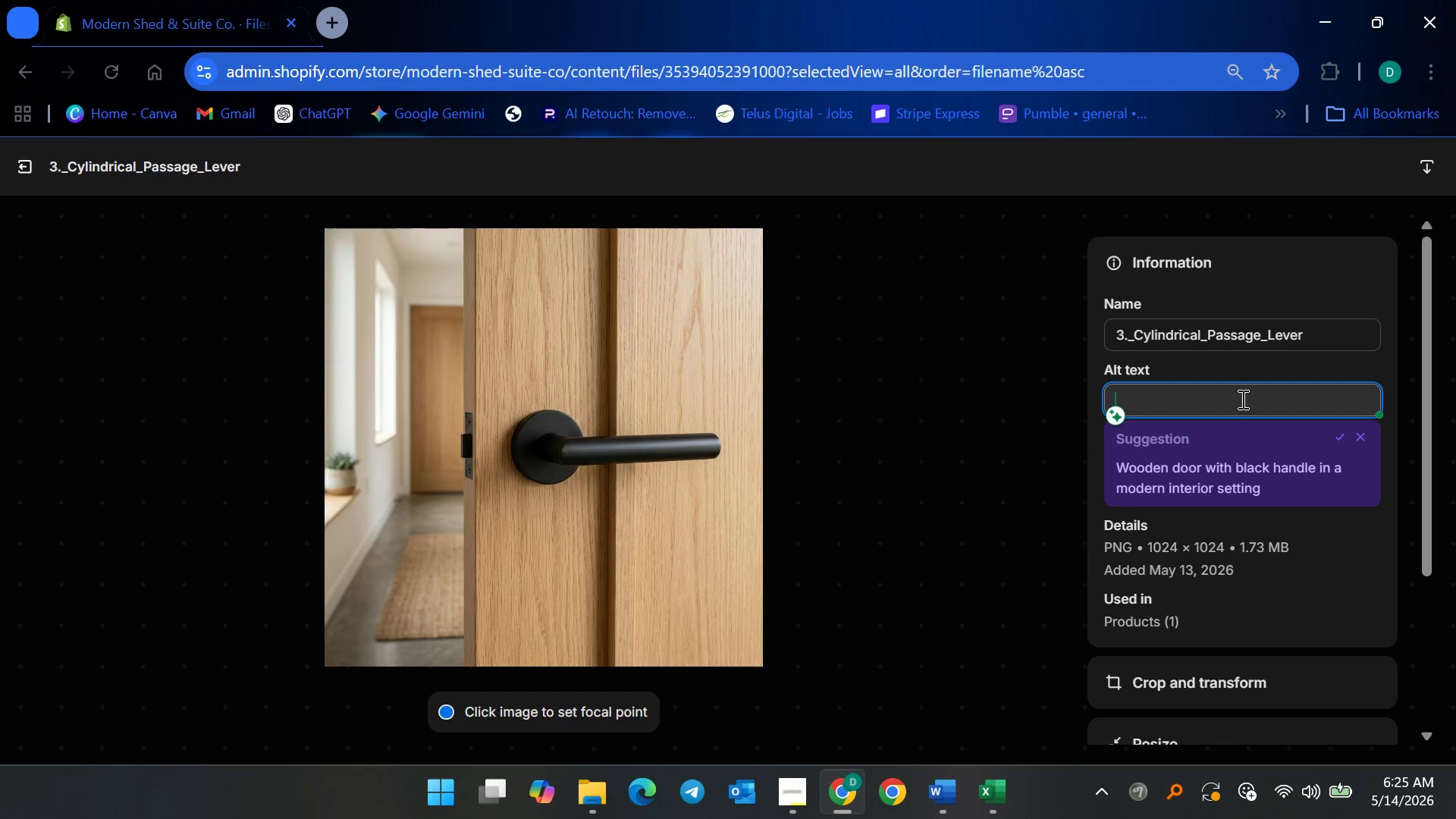 
type(Modern matte black cylinderical passaf)
key(Backspace)
type(ge lever )
 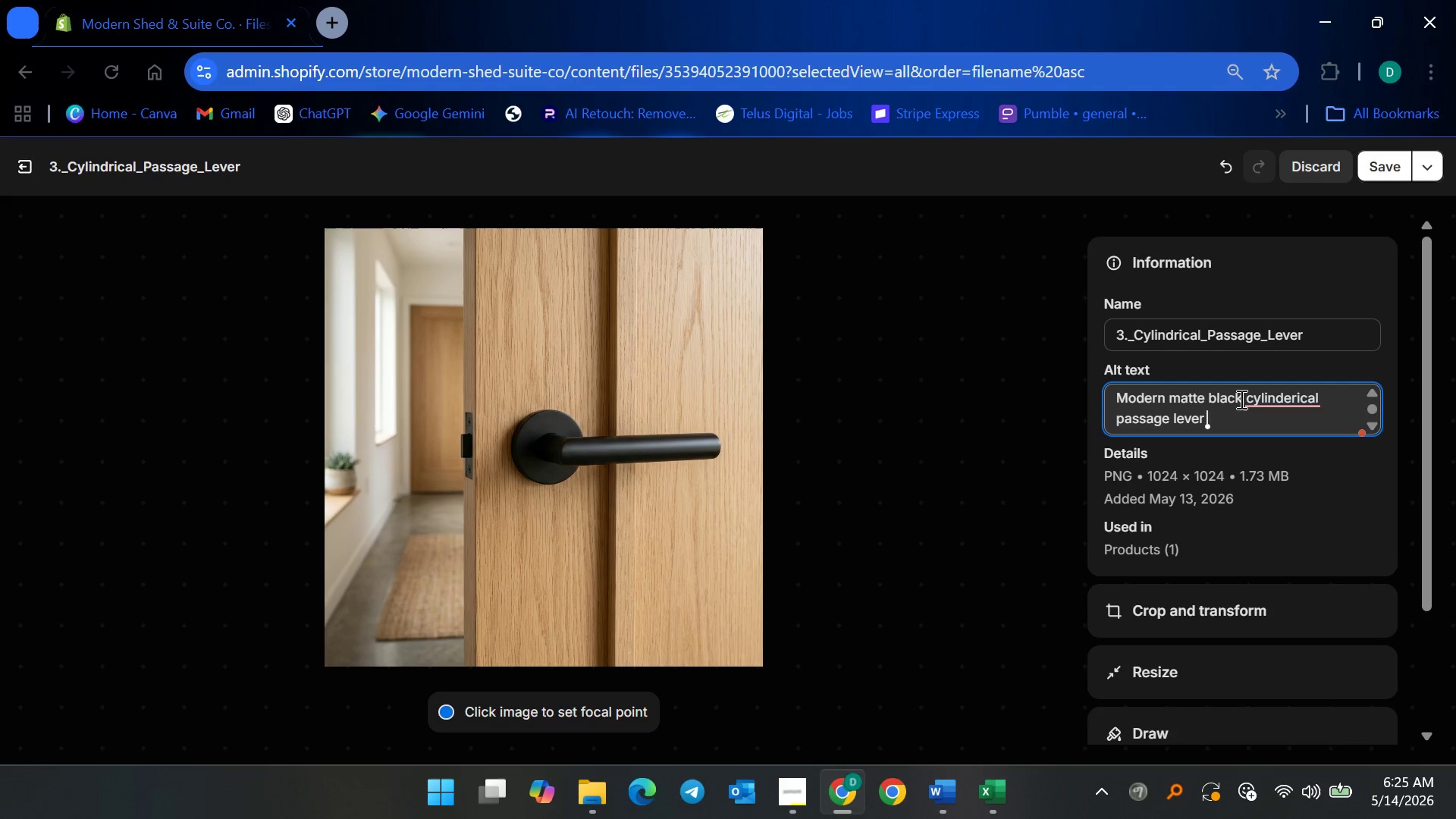 
type(installed on natural wood )
 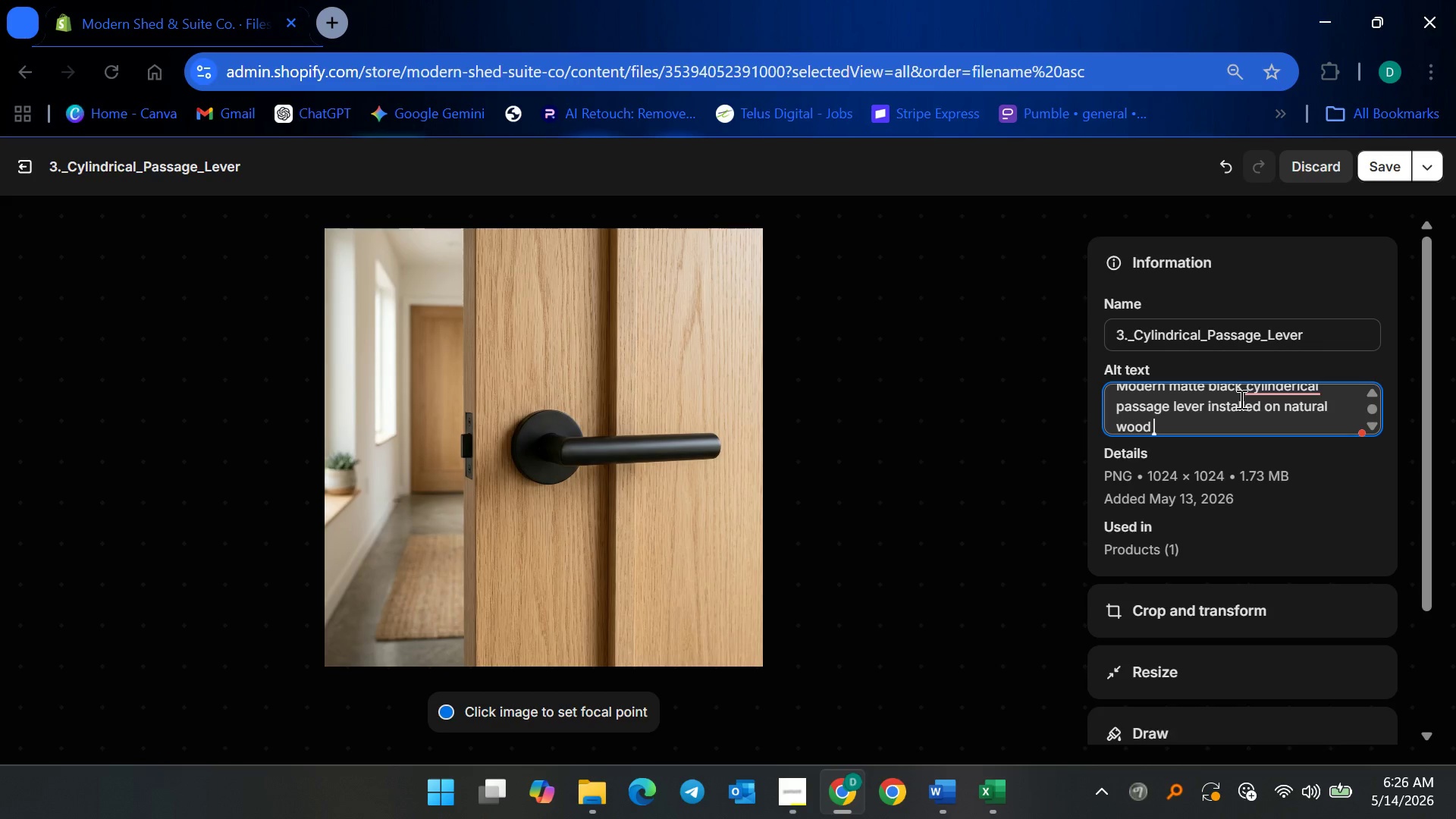 
type(interior door in luxury ADU hallway)
 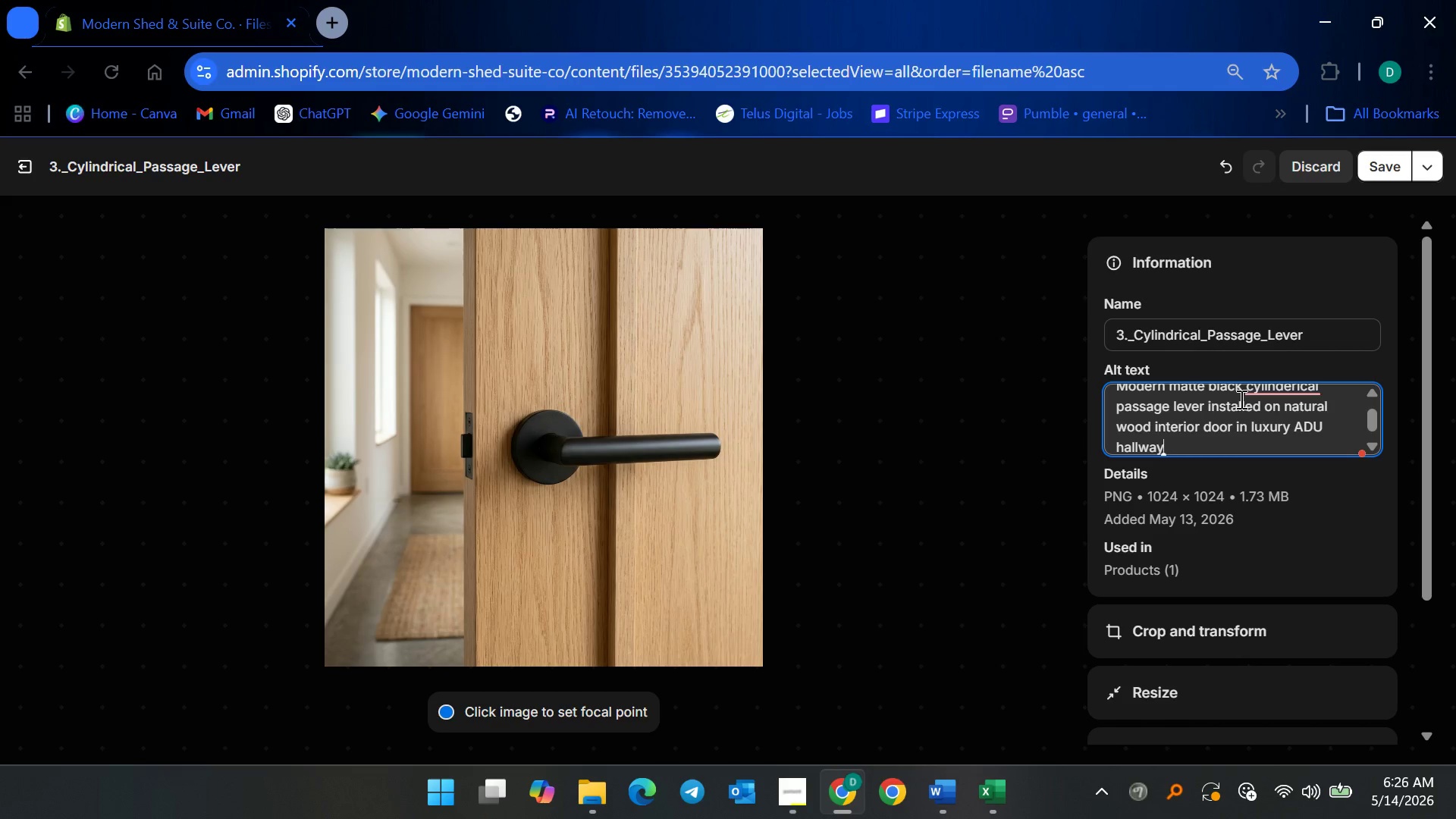 
scroll: coordinate [1258, 451], scroll_direction: up, amount: 2.0
 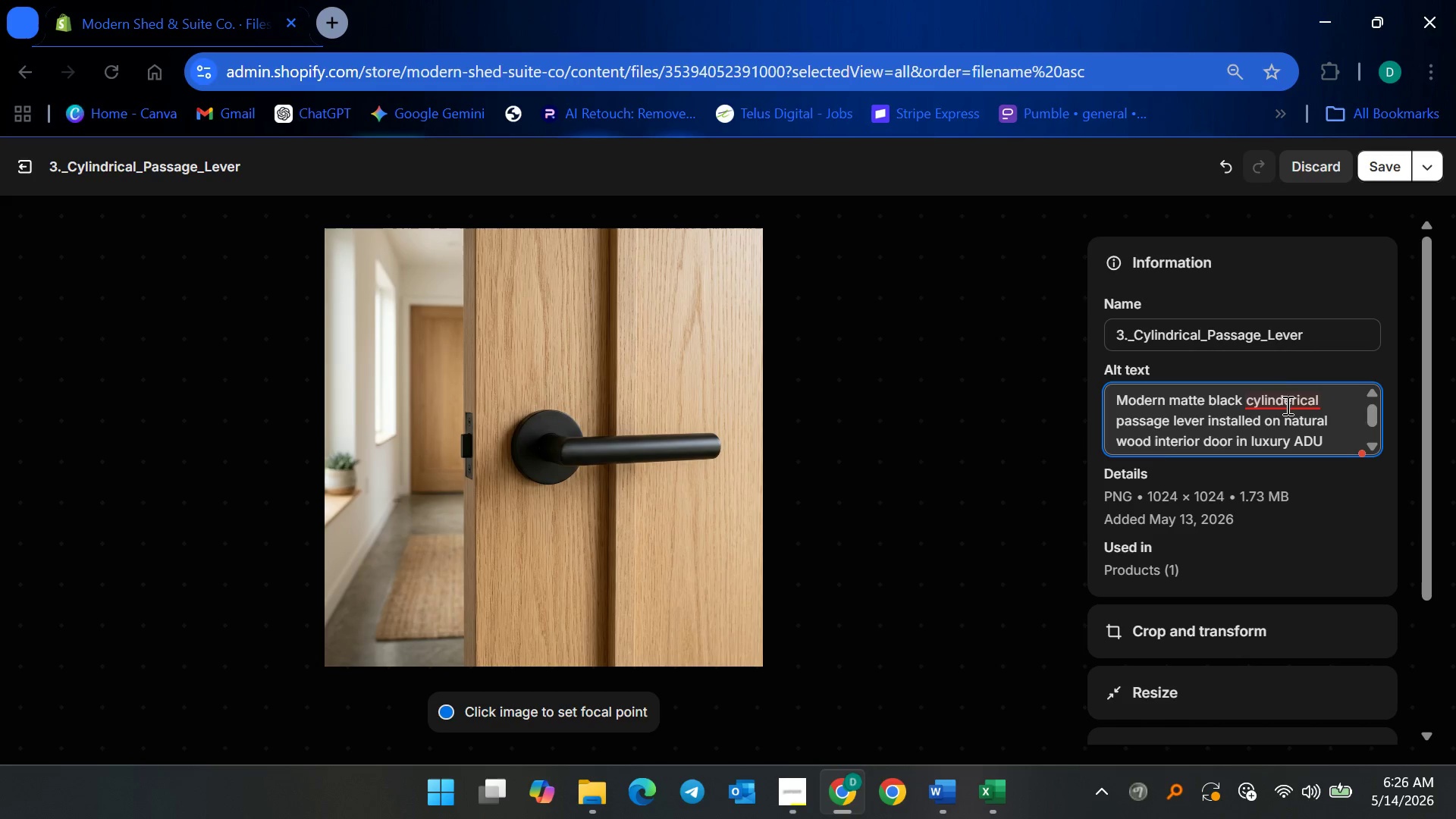 
left_click([1288, 397])
 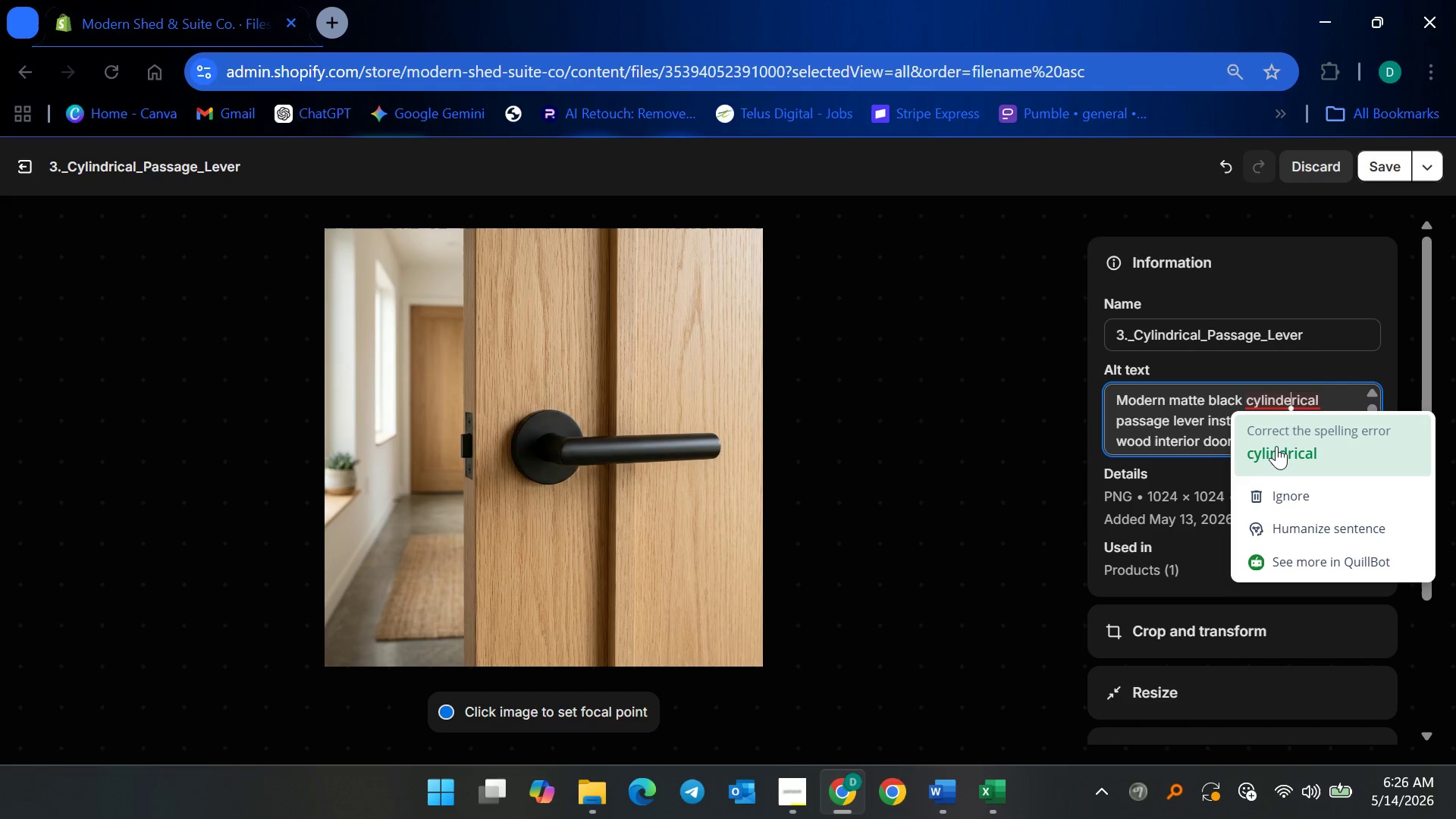 
left_click([1276, 450])
 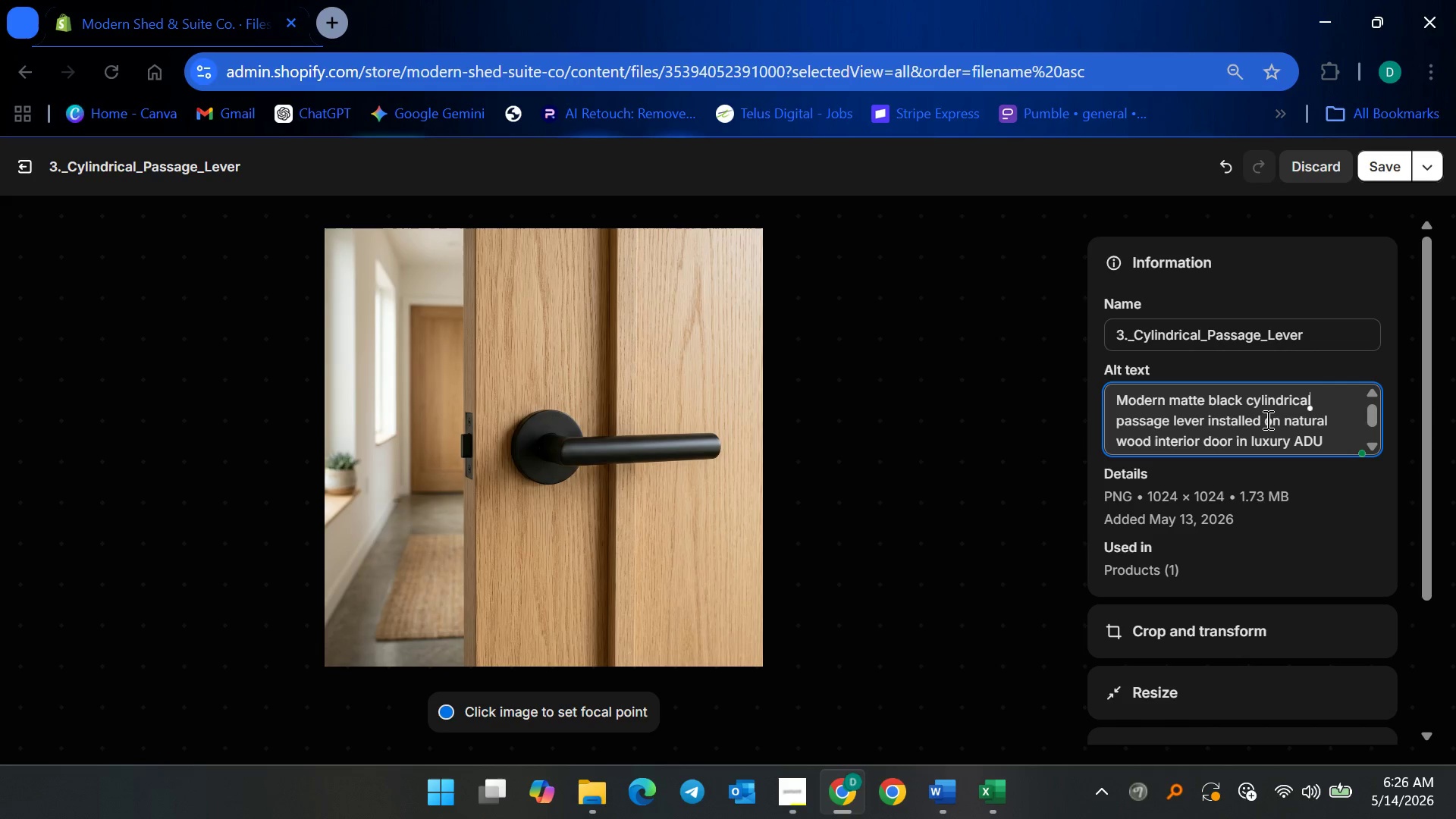 
scroll: coordinate [1263, 416], scroll_direction: down, amount: 2.0
 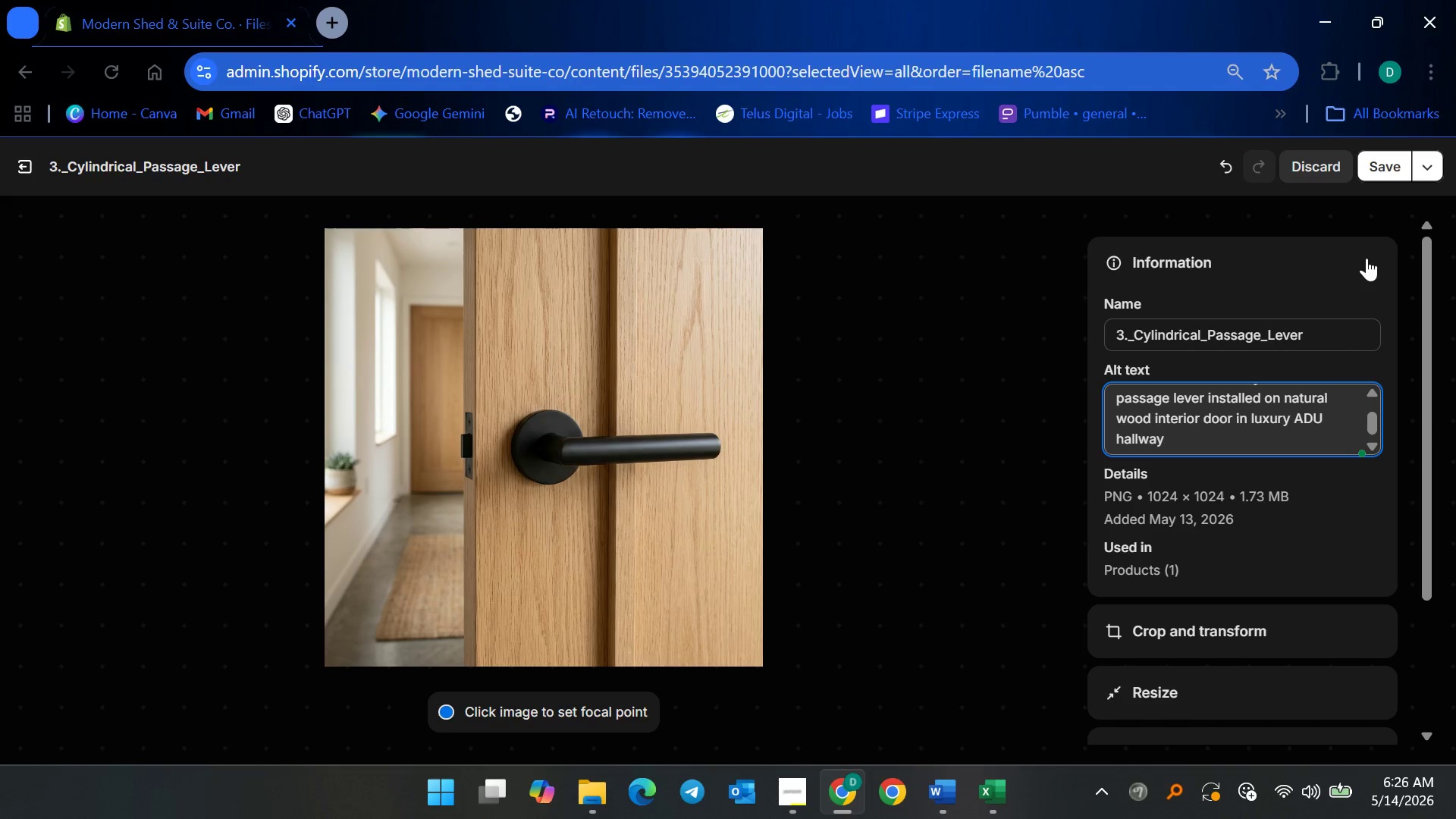 
scroll: coordinate [1247, 411], scroll_direction: up, amount: 2.0
 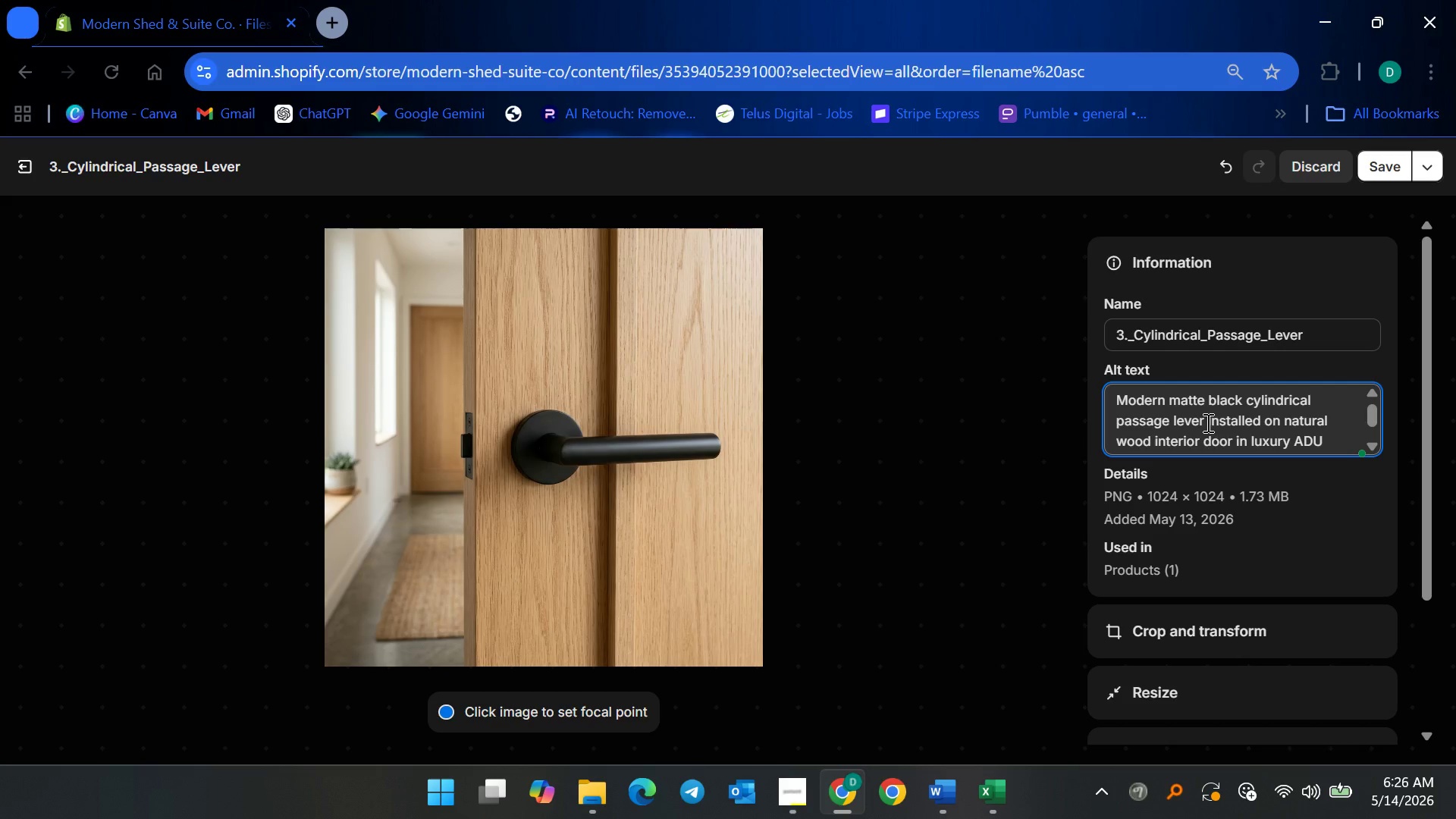 
scroll: coordinate [1206, 422], scroll_direction: down, amount: 3.0
 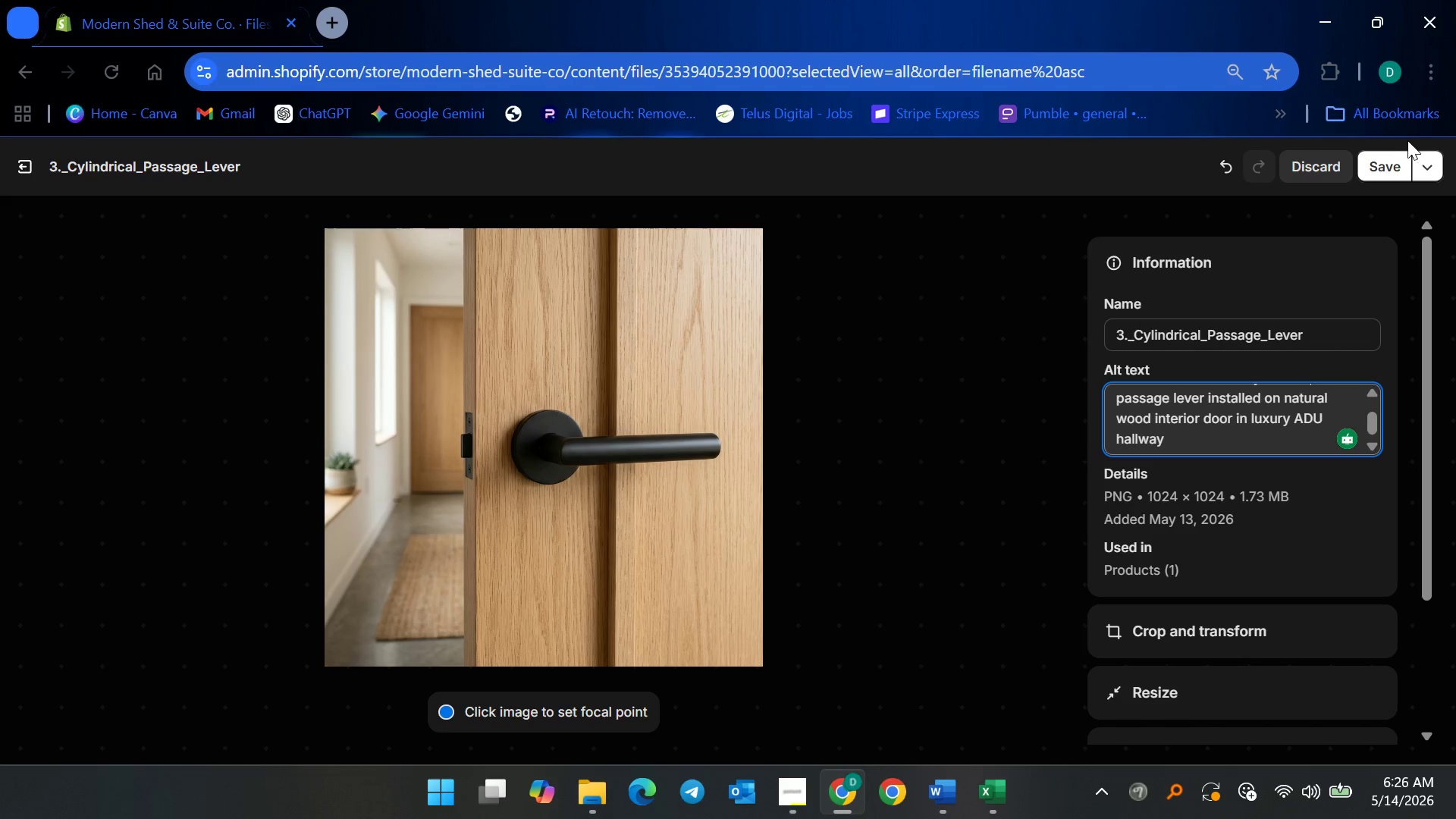 
left_click([1389, 164])
 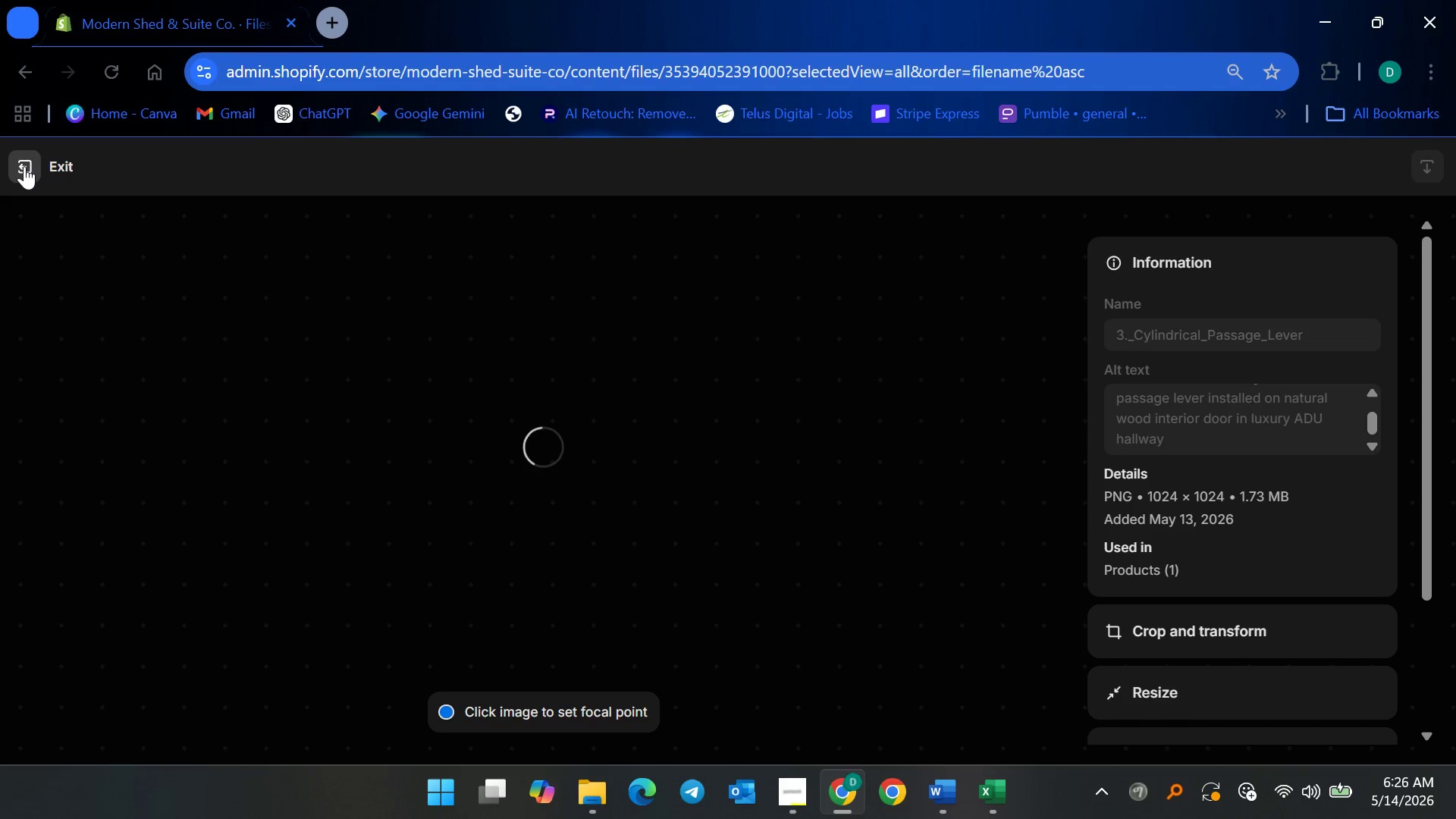 
left_click([24, 166])
 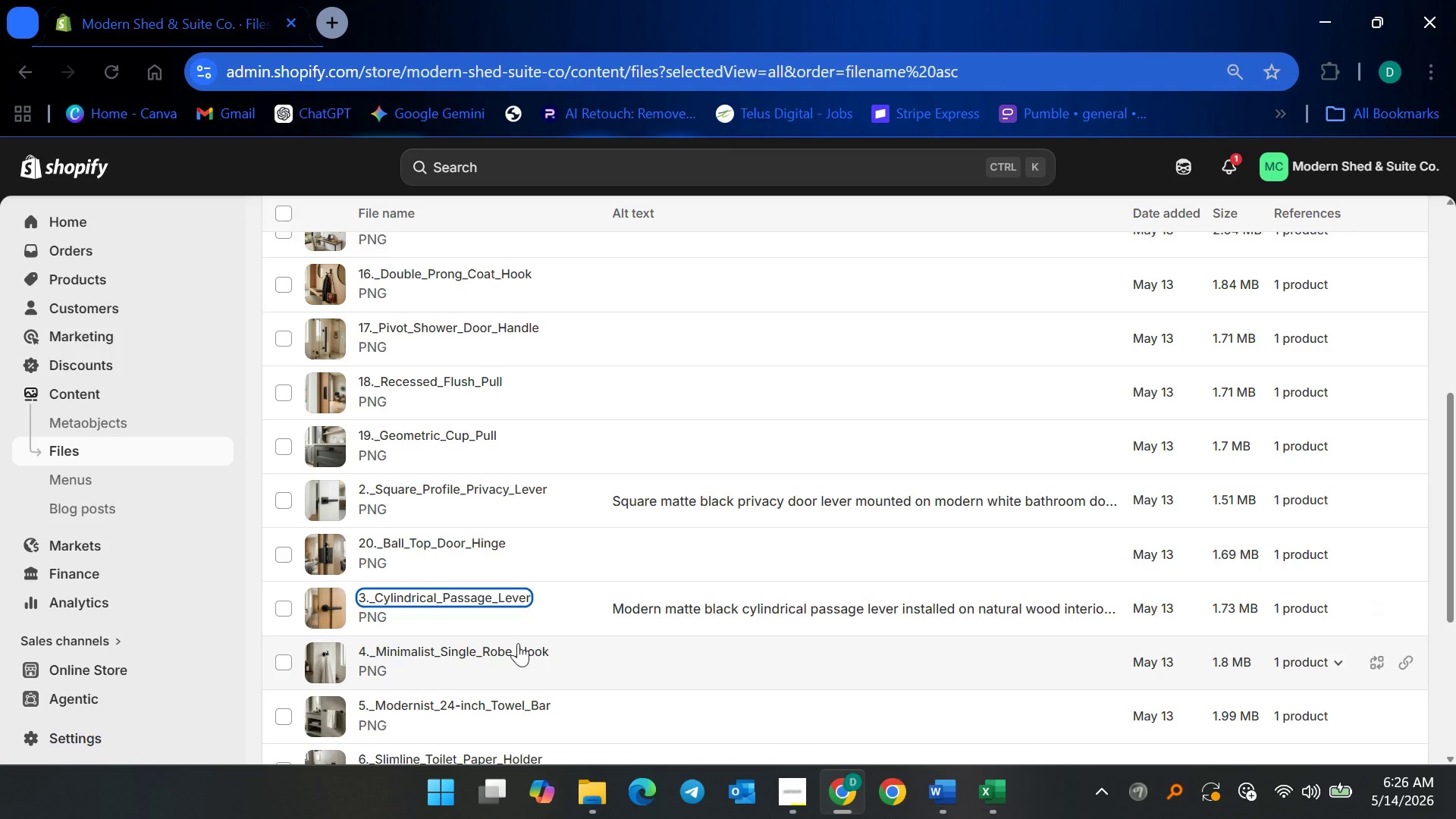 
left_click([494, 648])
 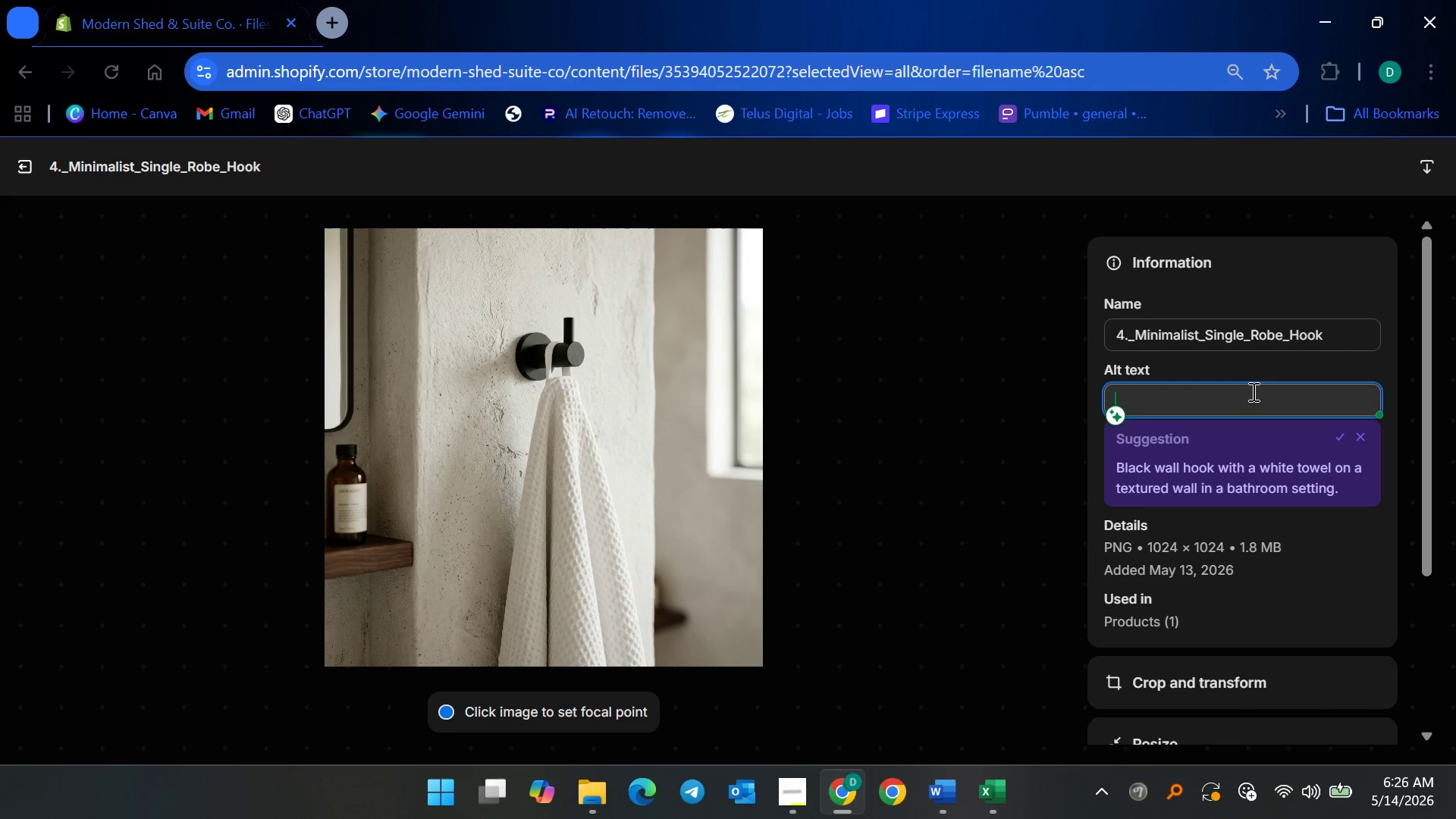 
wait(26.45)
 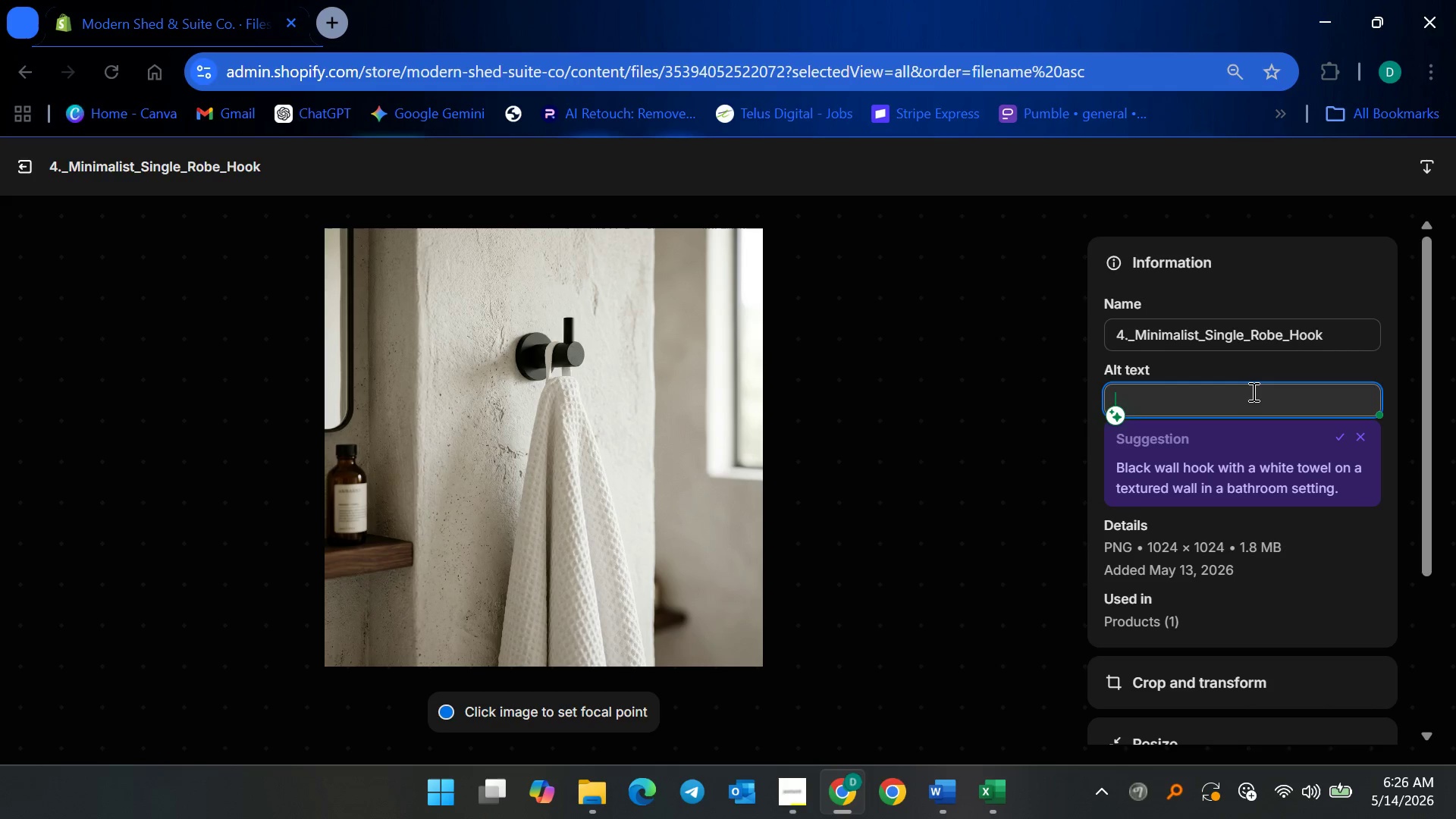 
type(Minimalist matte black robe hook mounted on  a bathroom )
 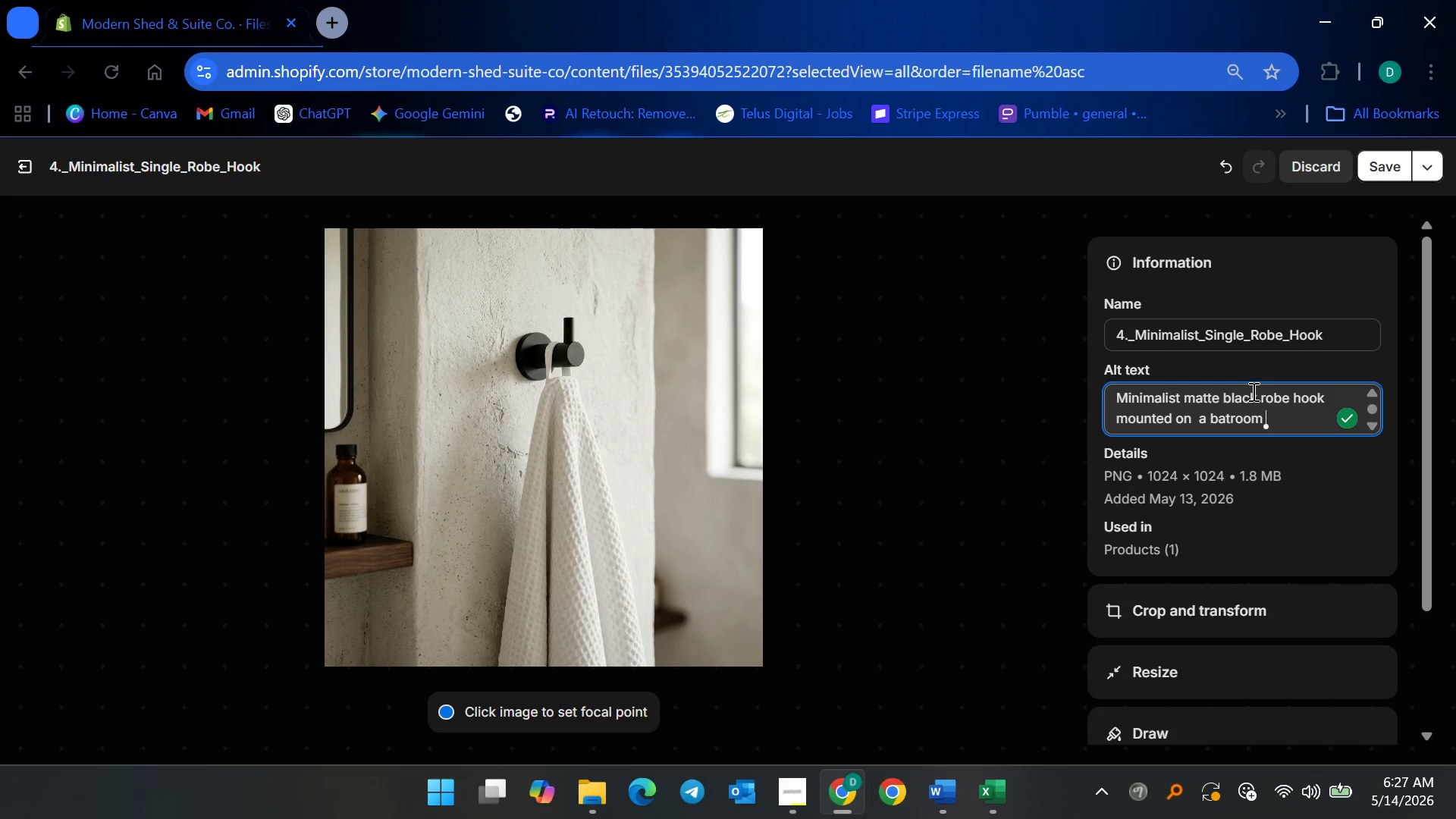 
hold_key(key=Backspace, duration=0.8)
 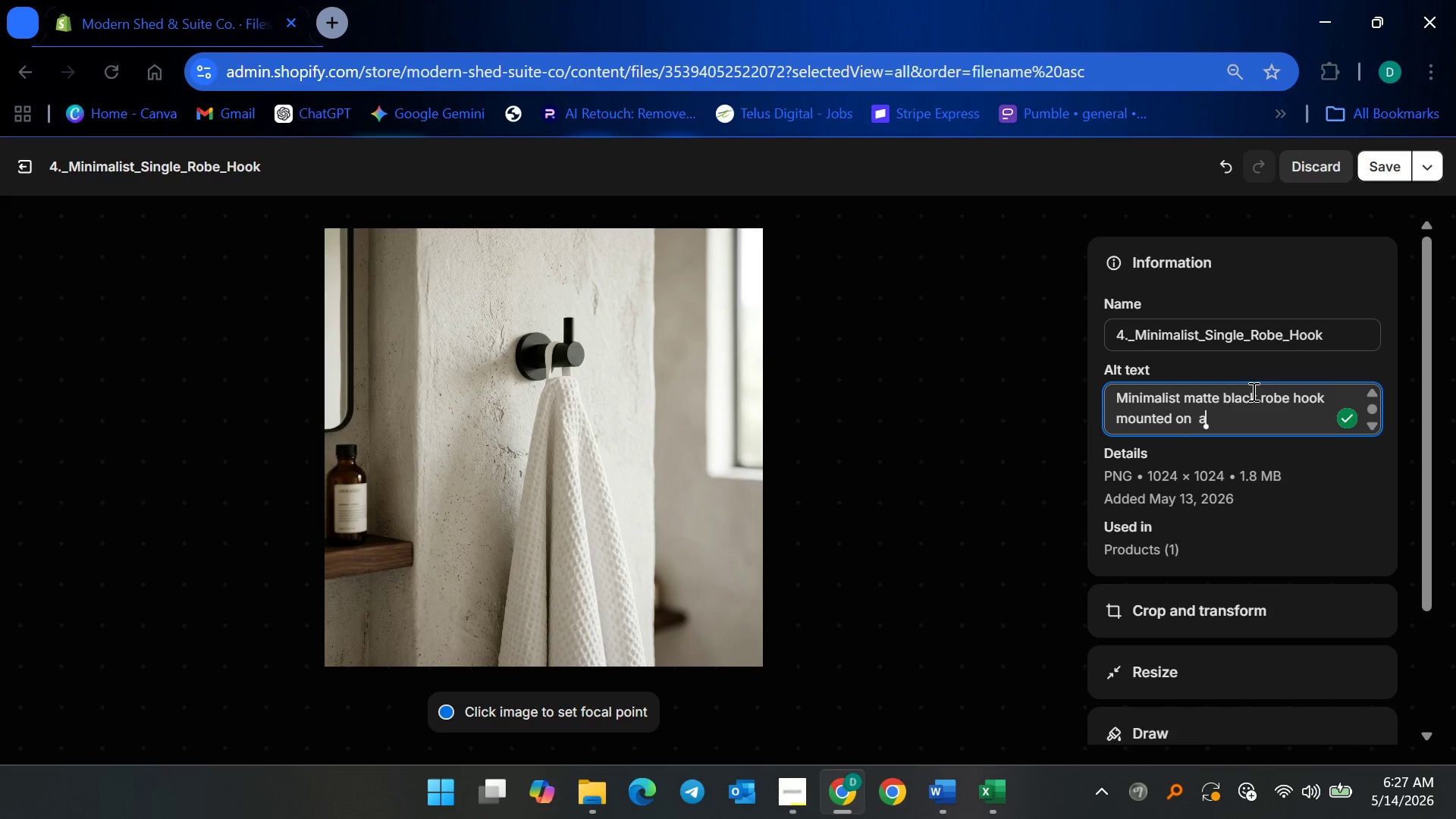 
key(Backspace)
key(Backspace)
type(a bathroom )
 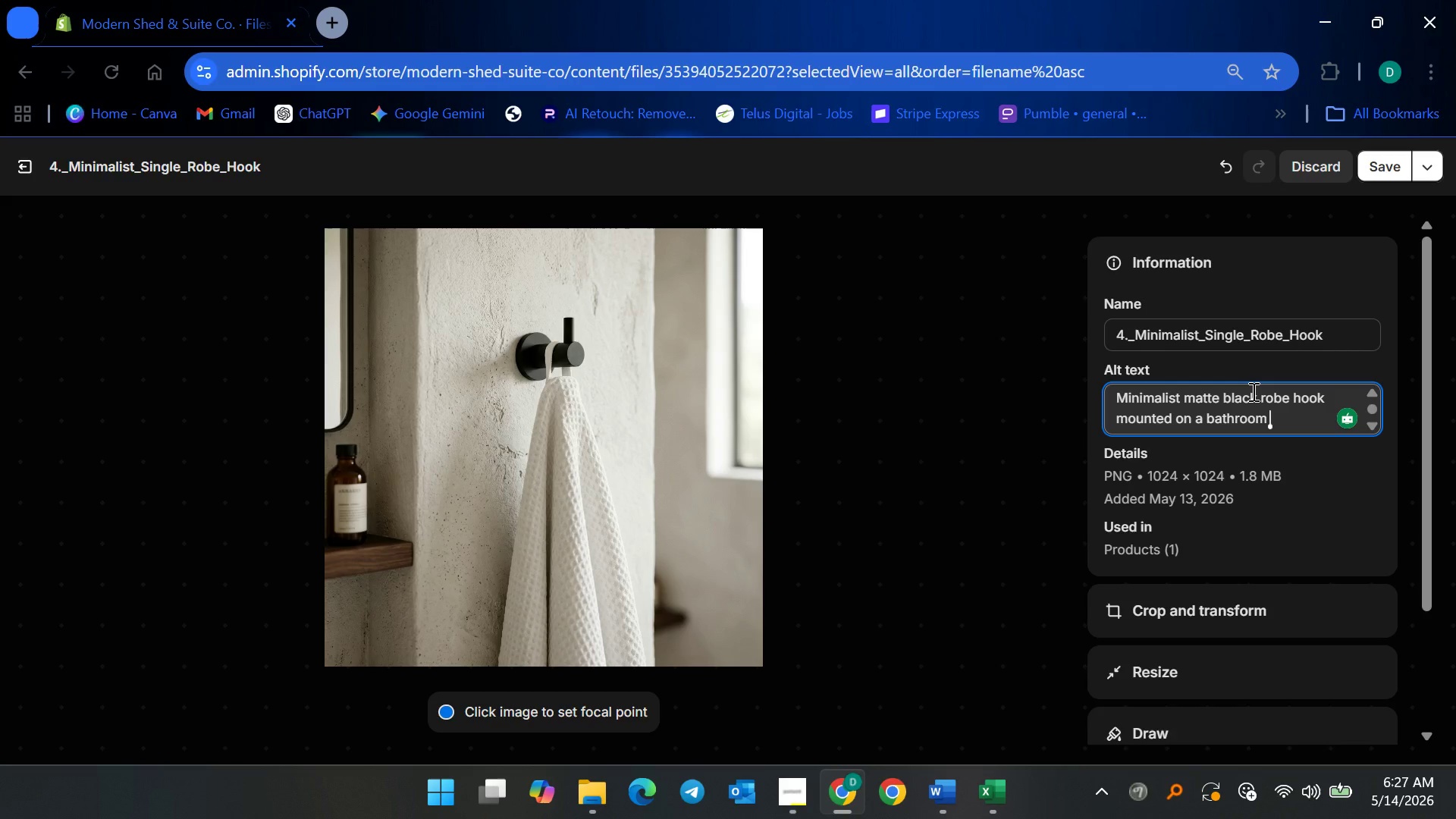 
type(wall with )
 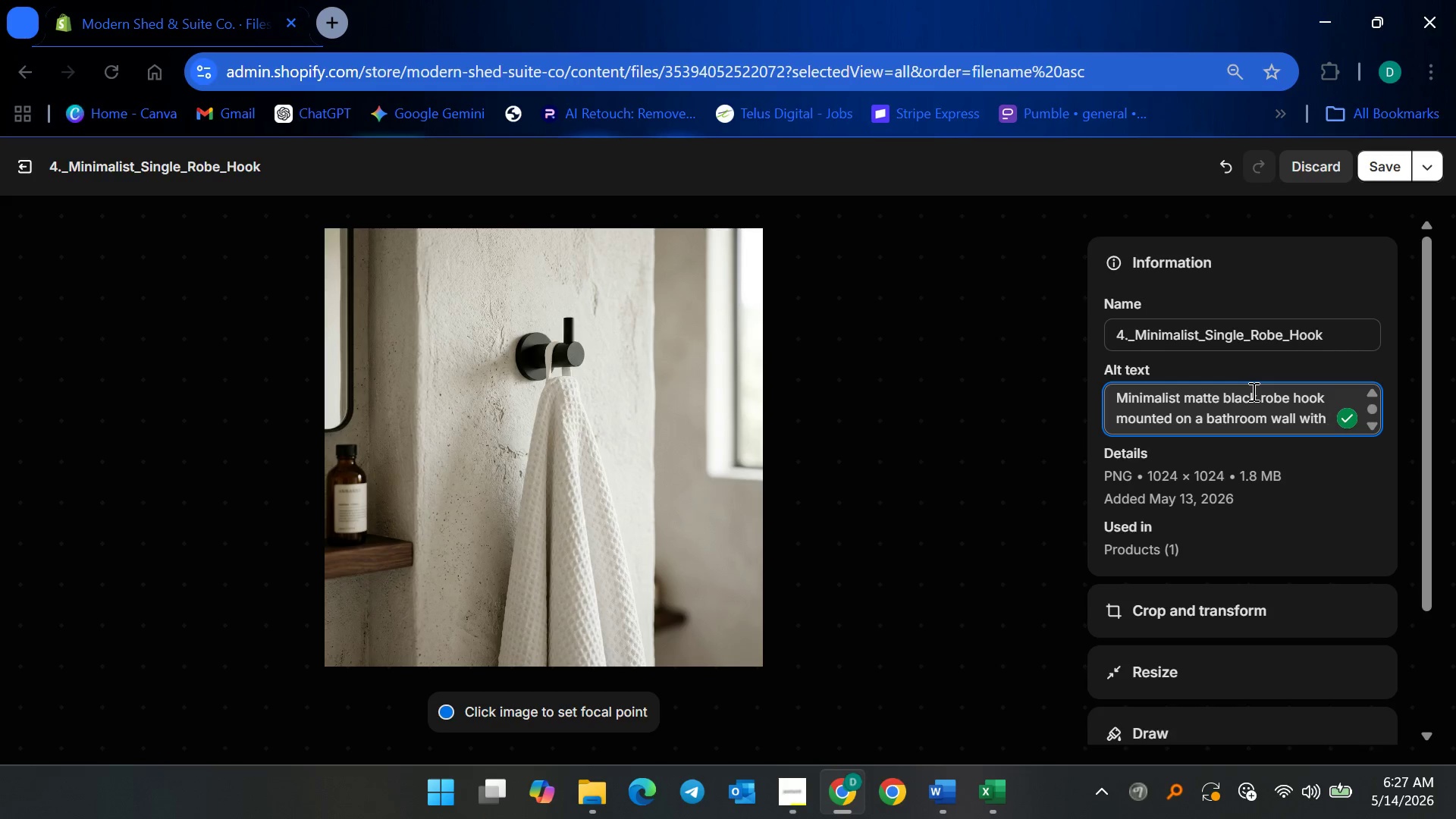 
type(white towel in modern ADU )
 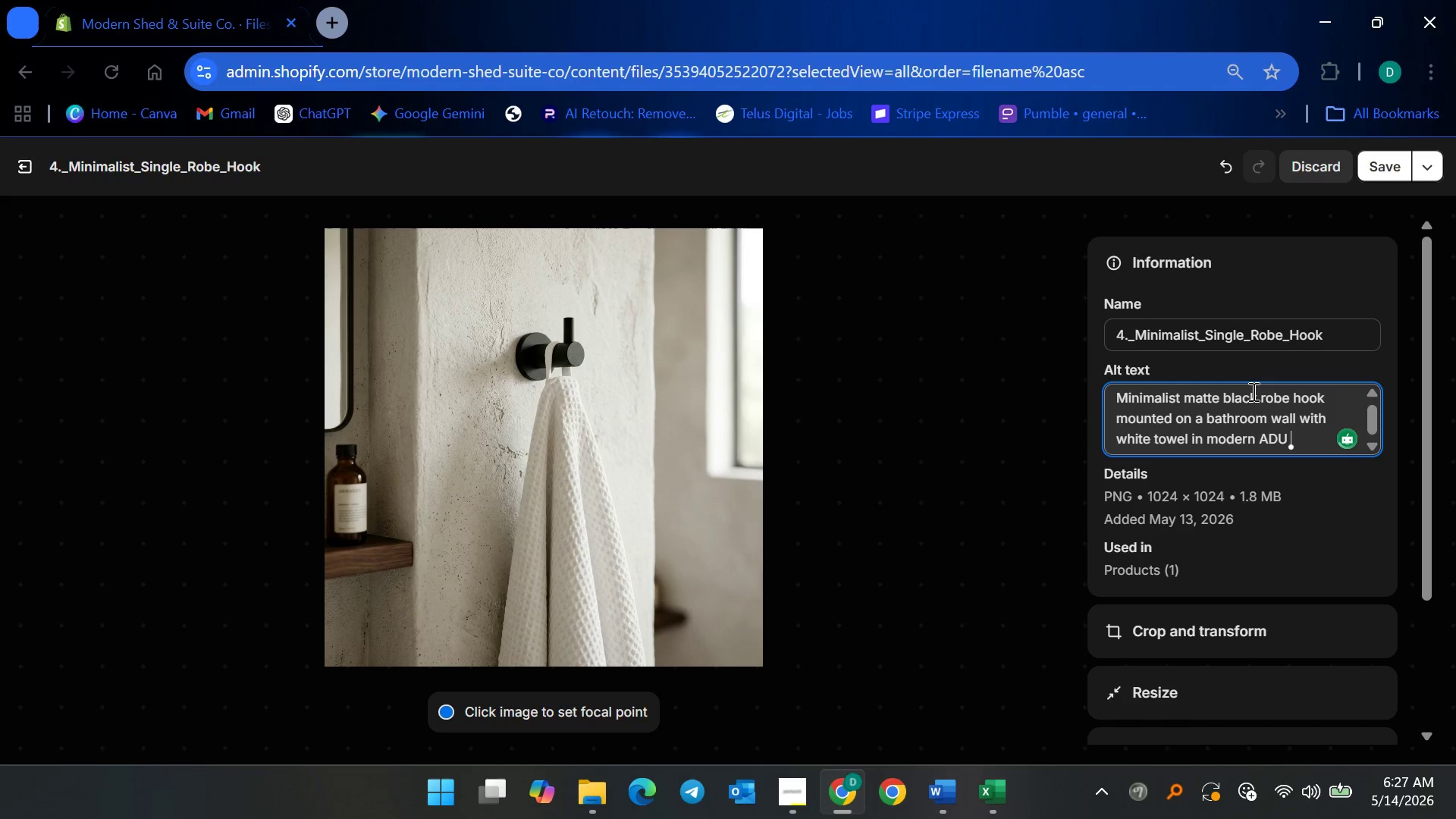 
type(bathroom)
 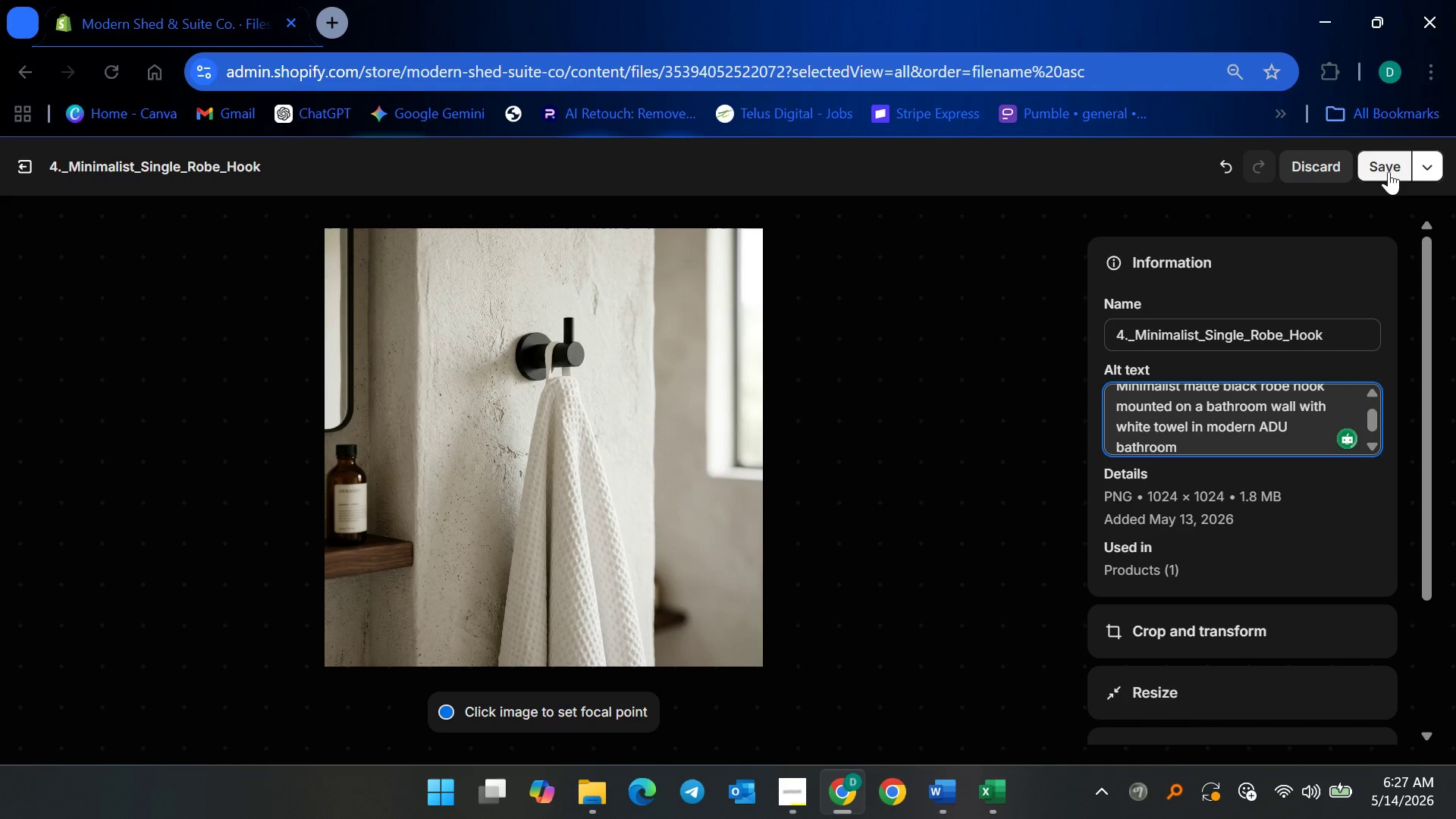 
left_click([1388, 171])
 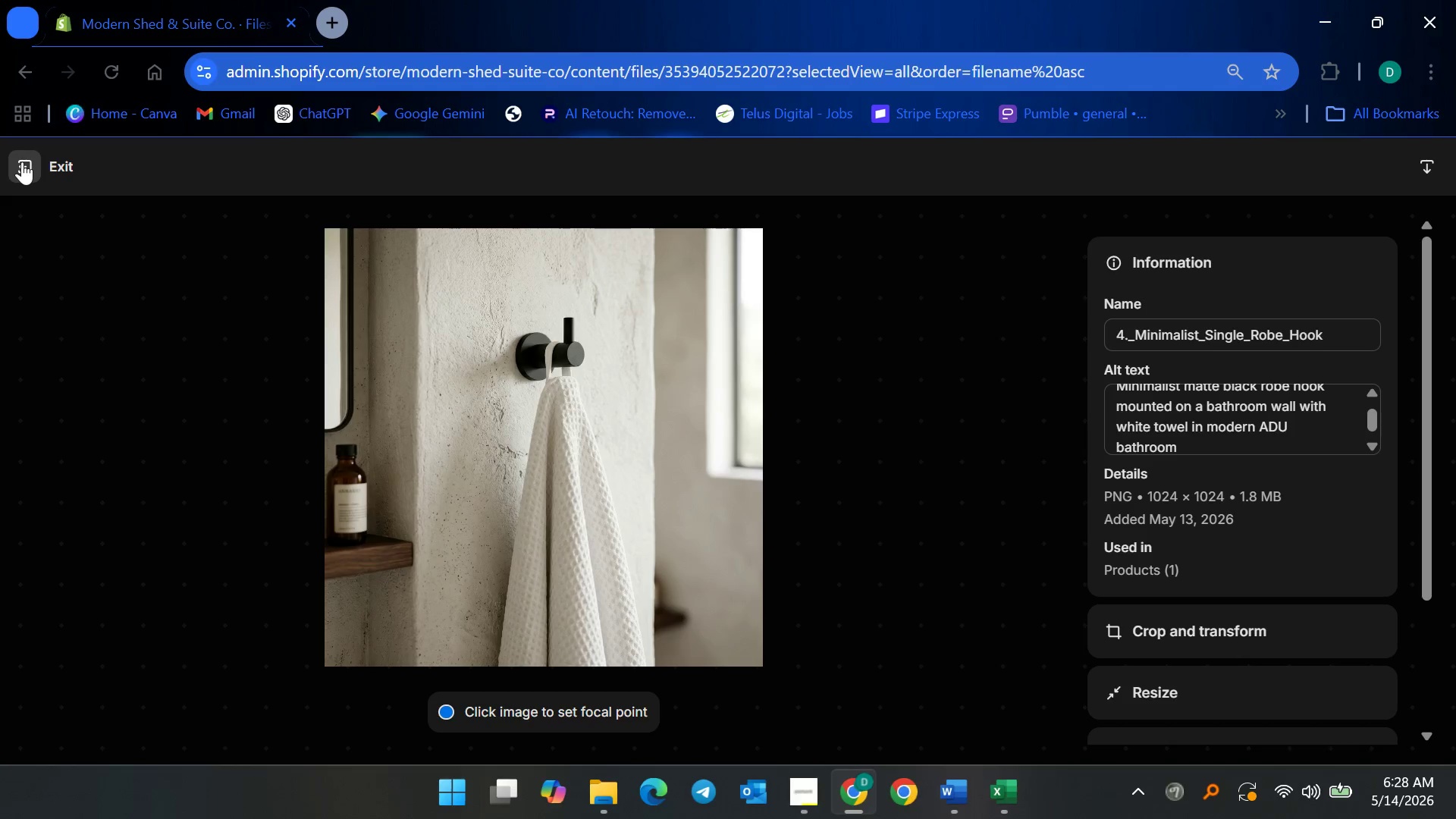 
wait(15.31)
 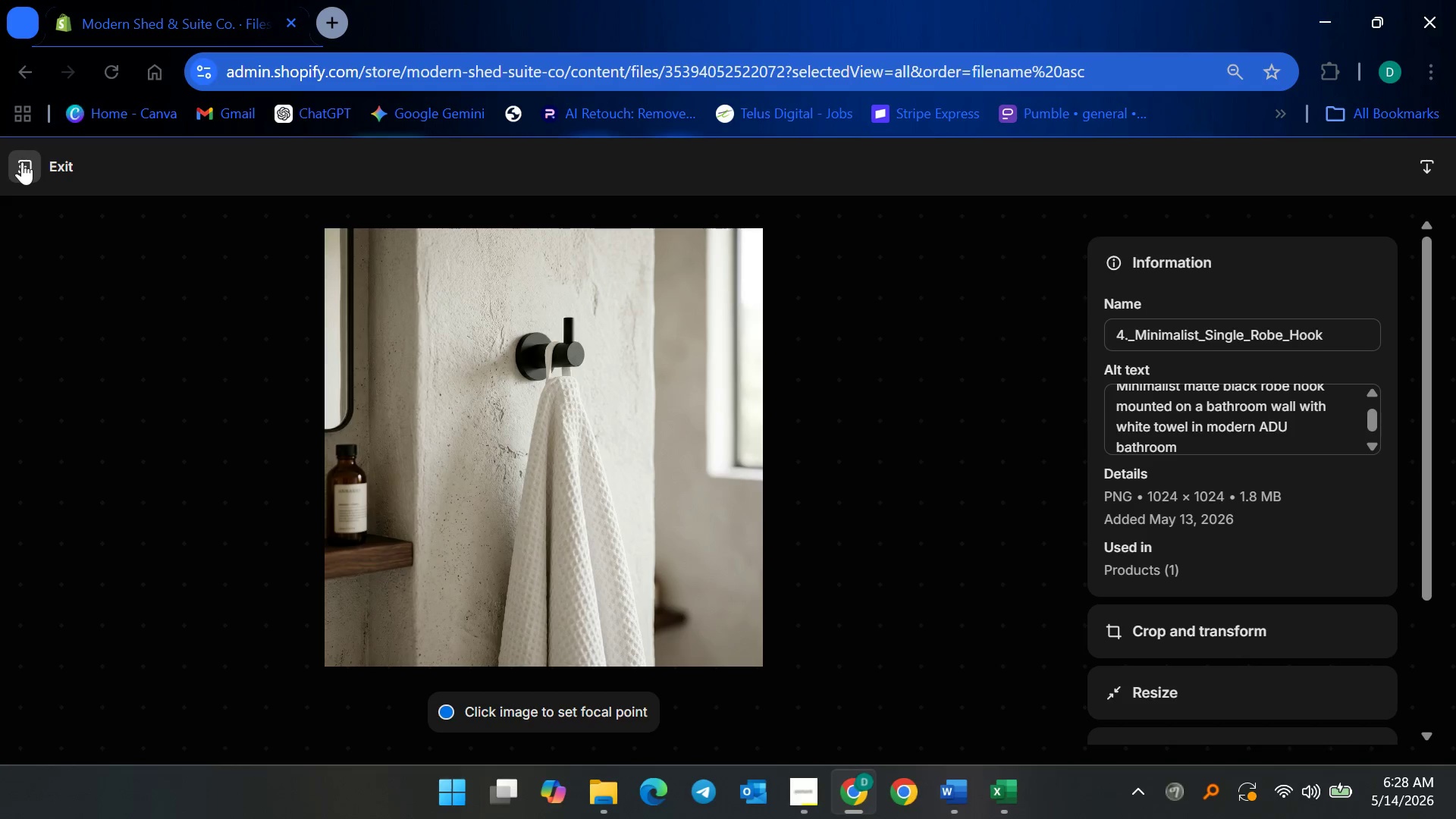 
left_click([21, 162])
 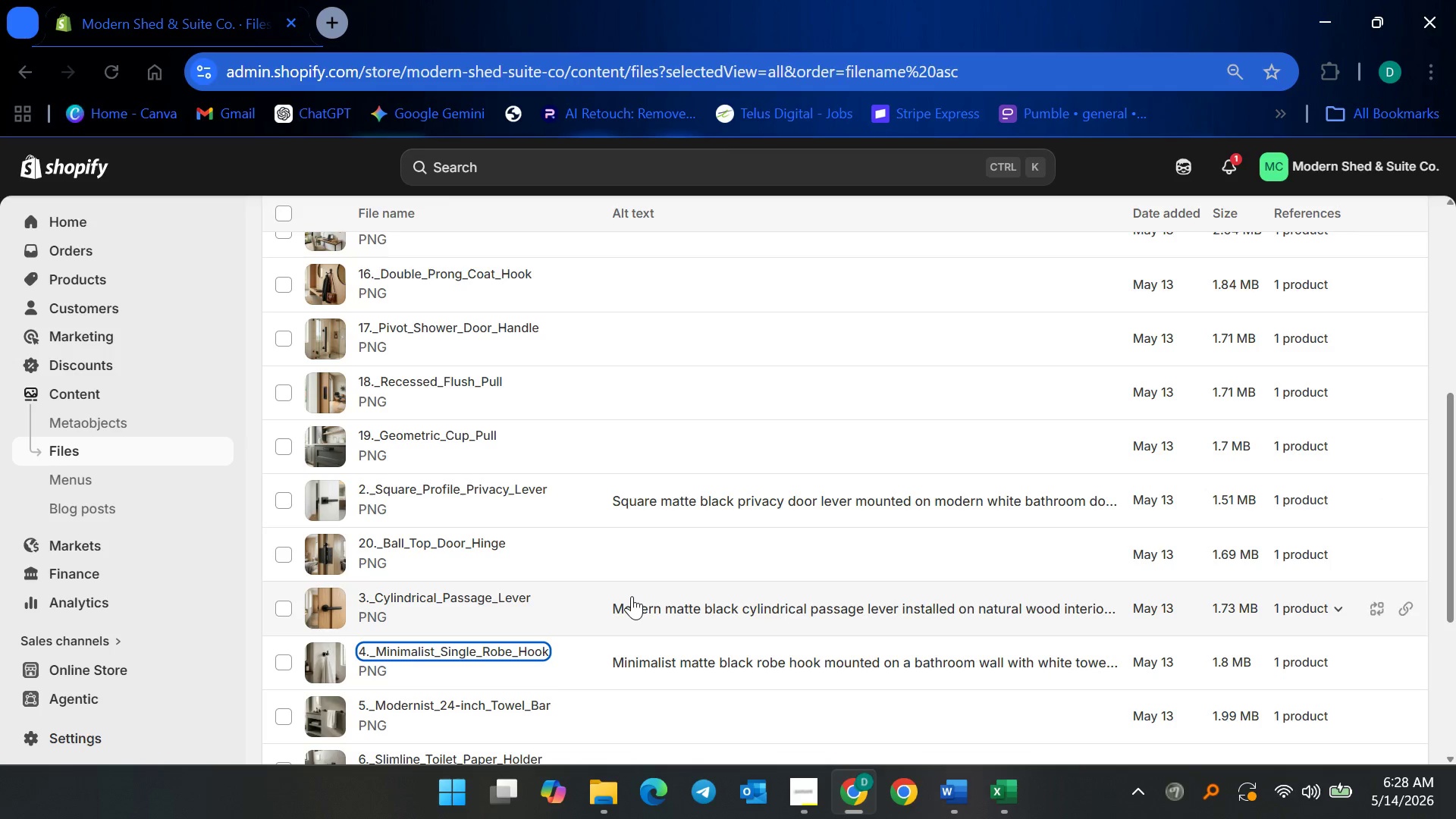 
scroll: coordinate [596, 606], scroll_direction: down, amount: 4.0
 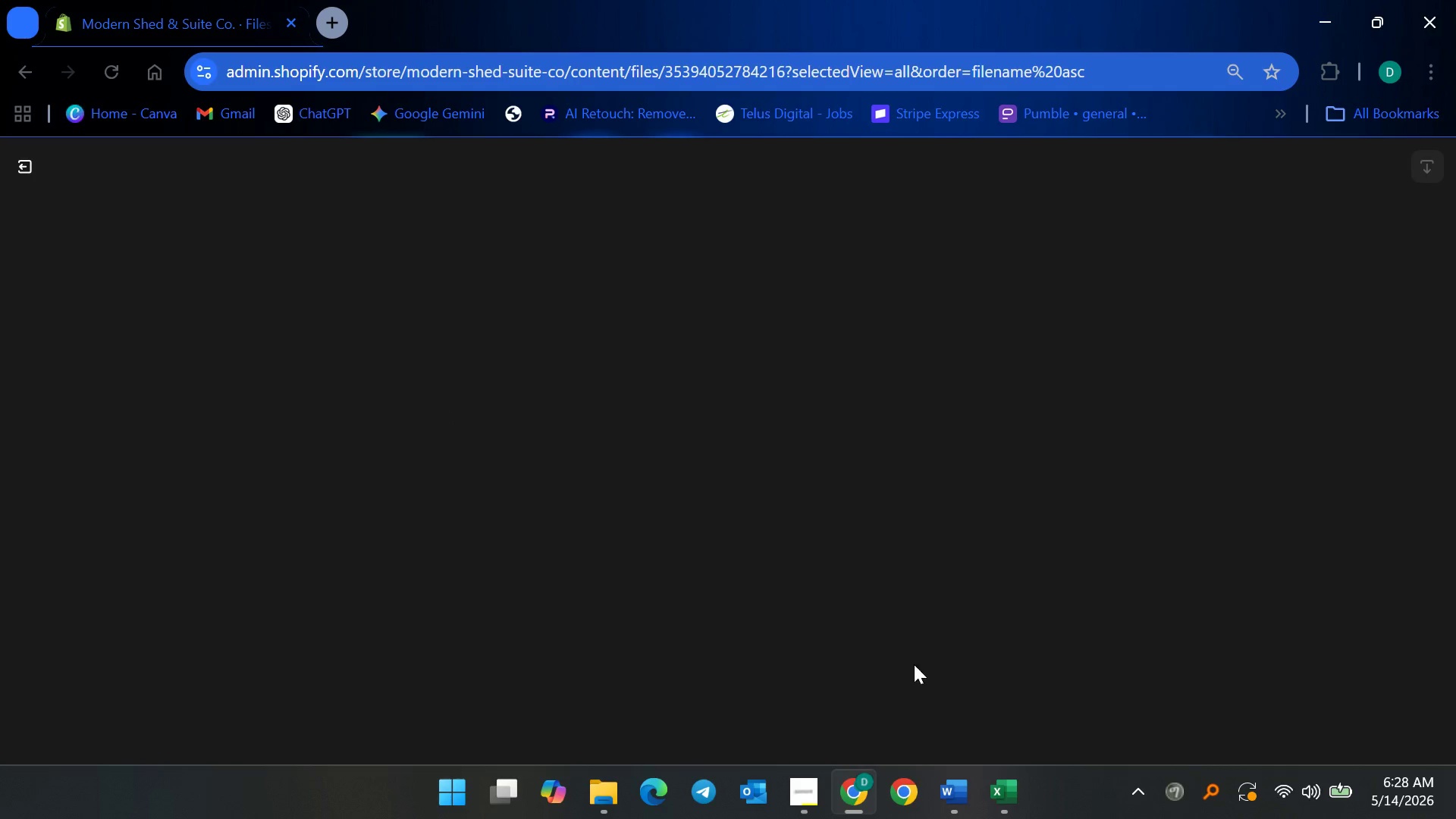 
left_click([814, 815])